 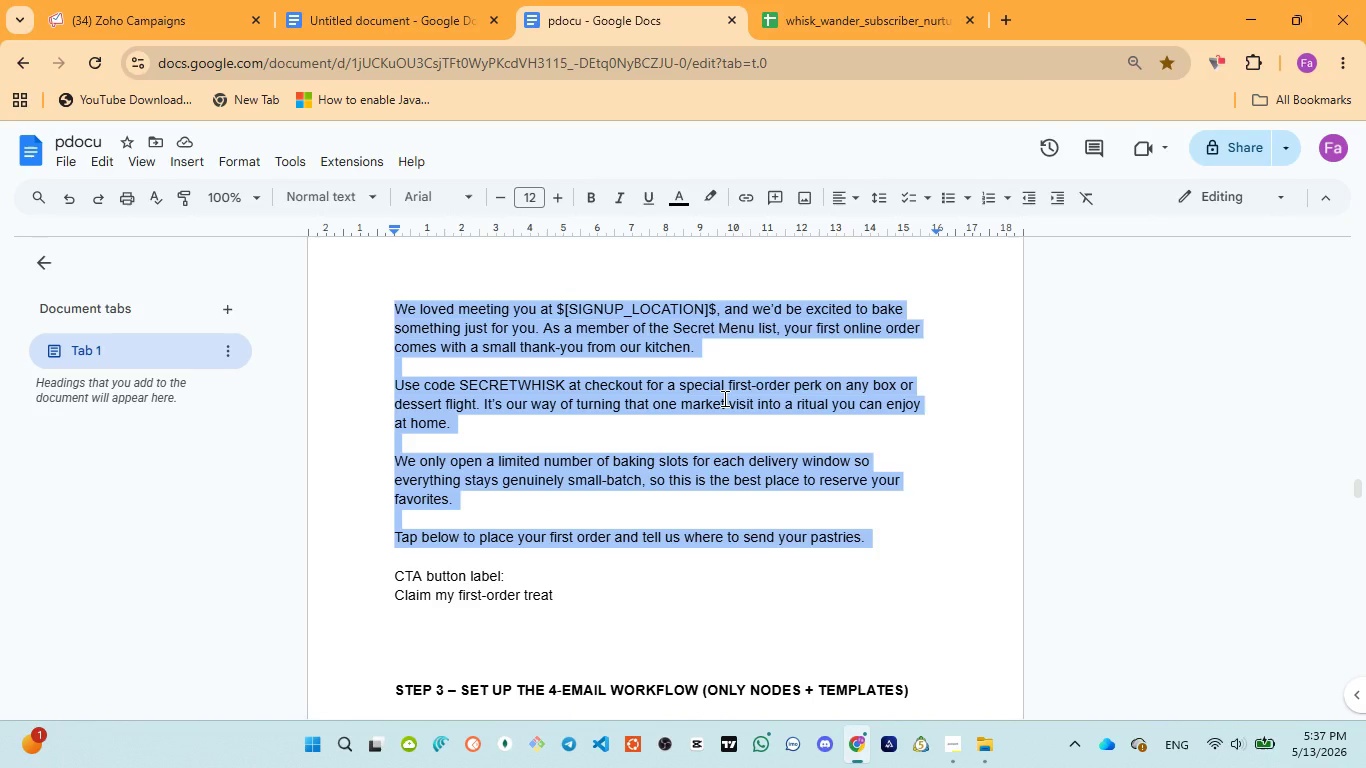 
left_click([157, 4])
 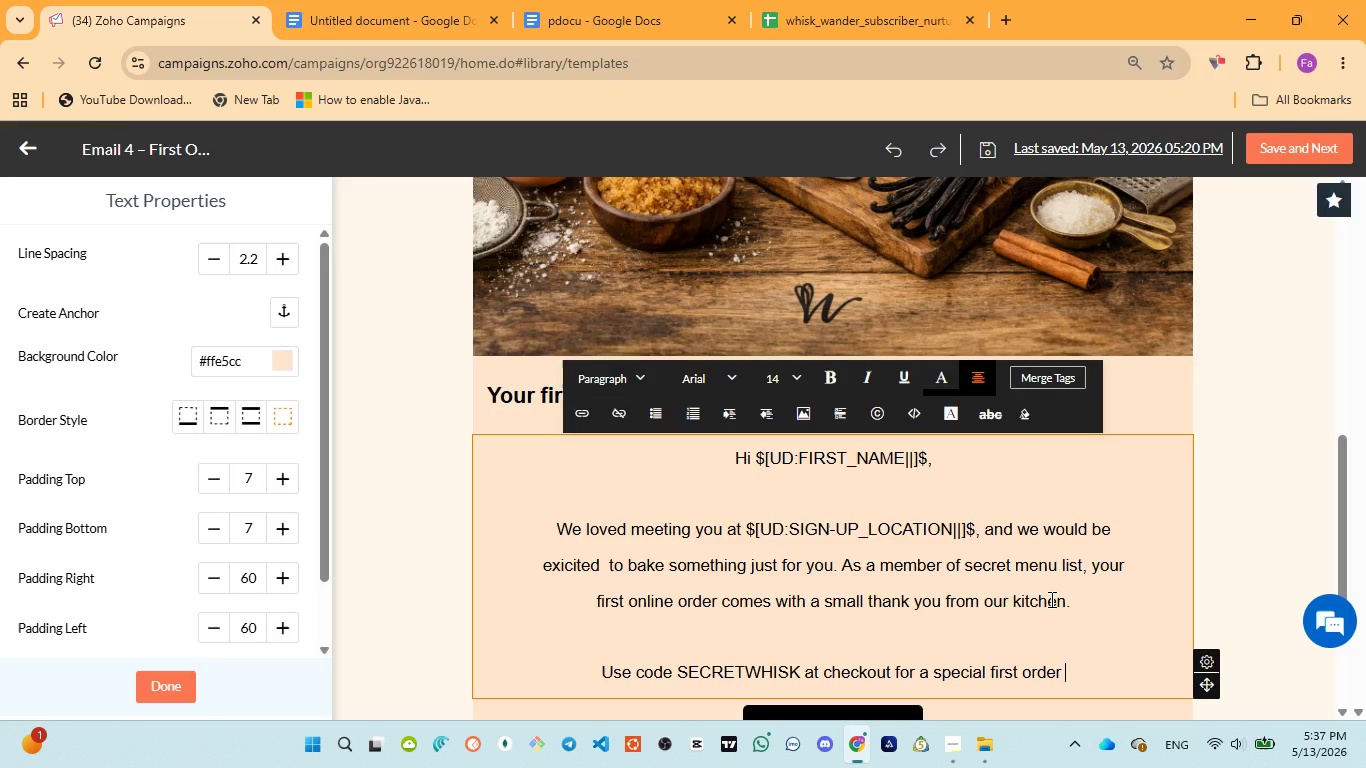 
type(perk on any box)
 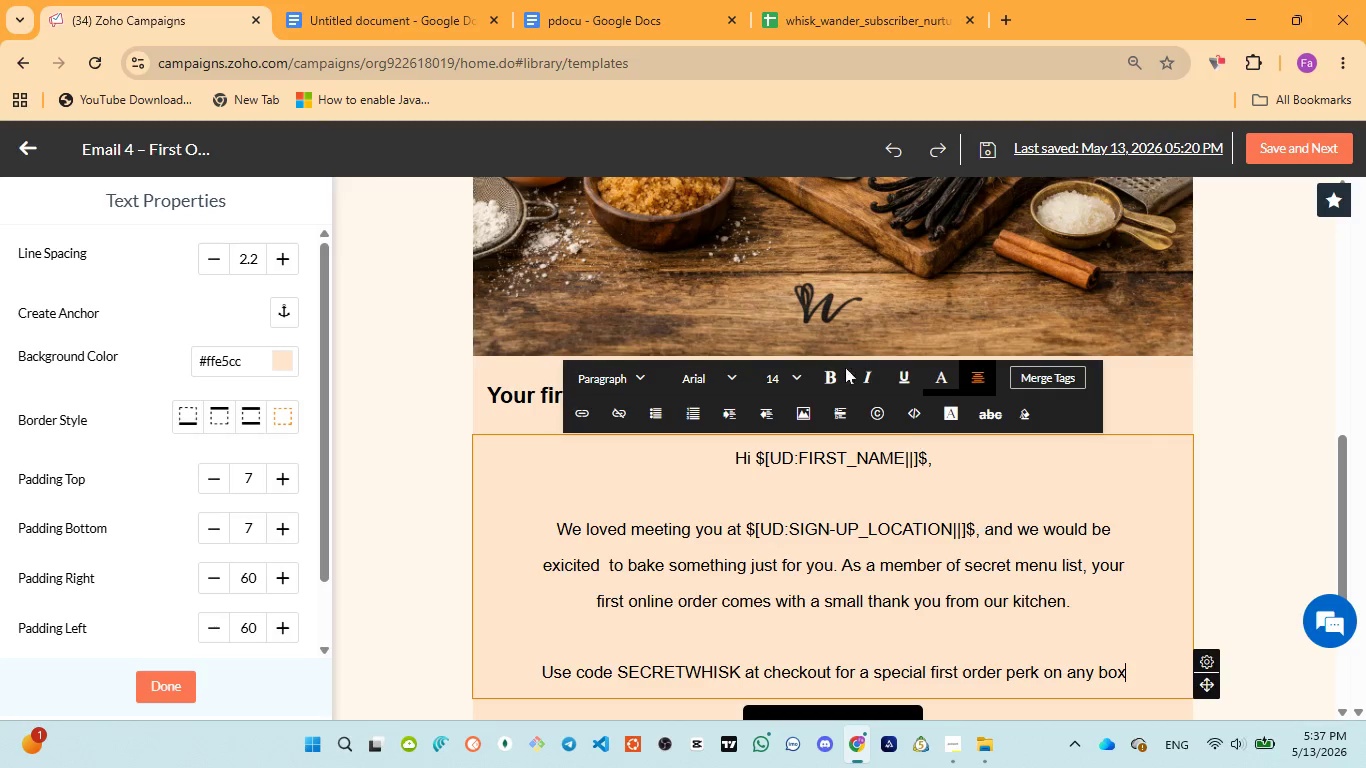 
left_click([609, 25])
 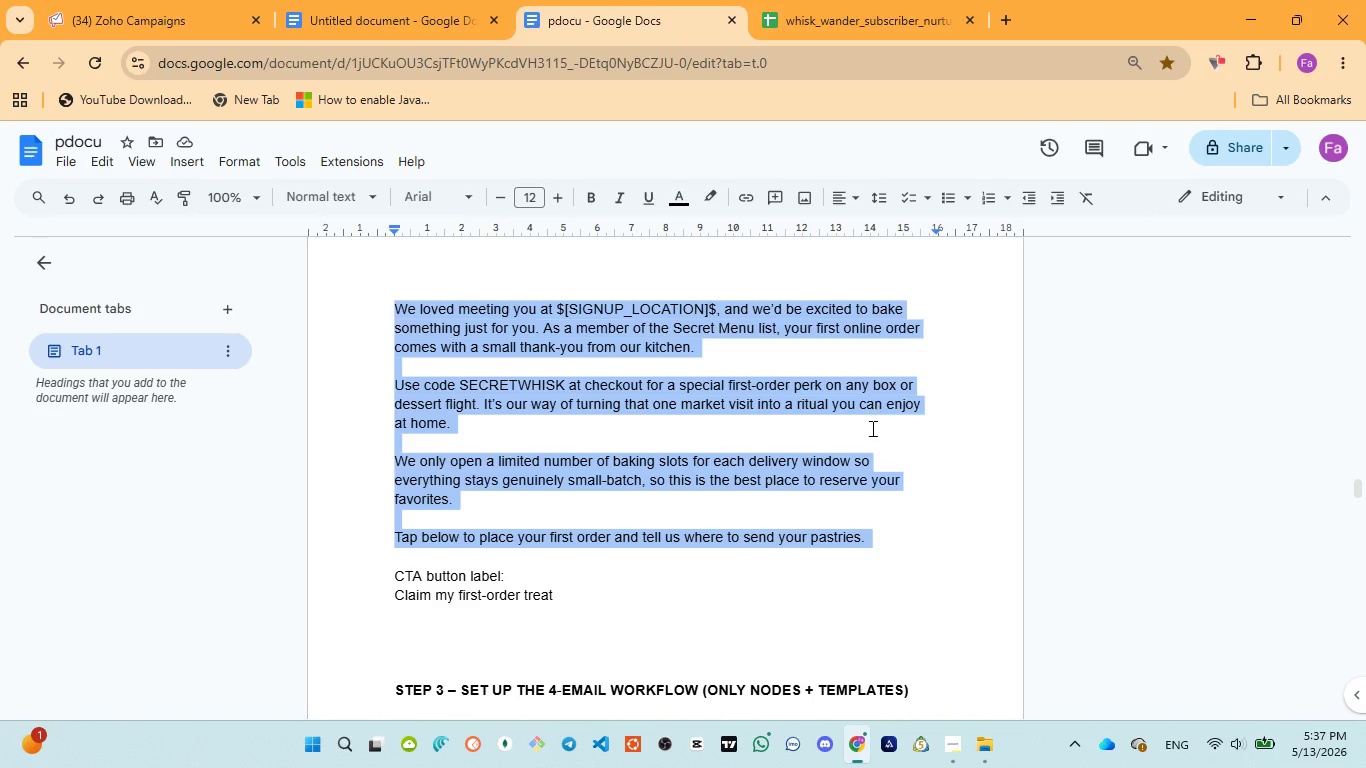 
wait(17.19)
 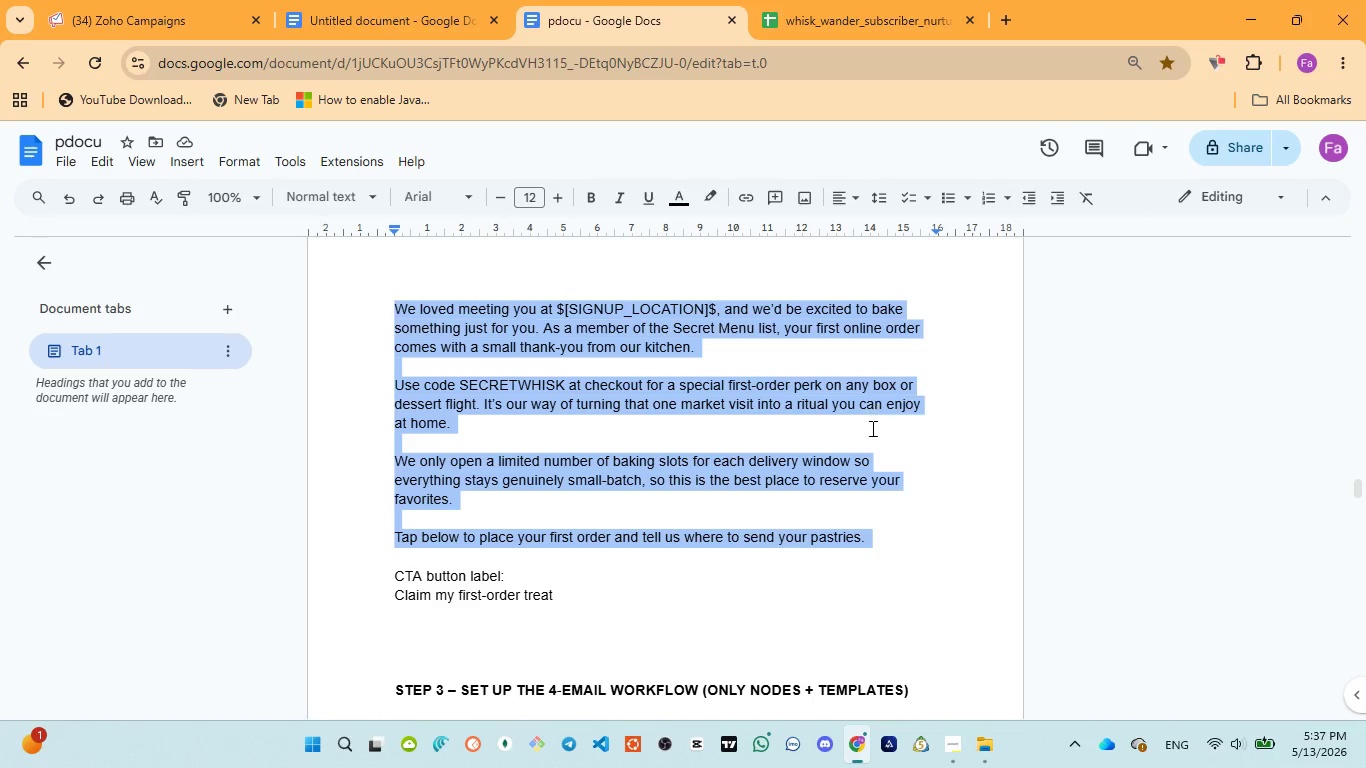 
left_click([135, 20])
 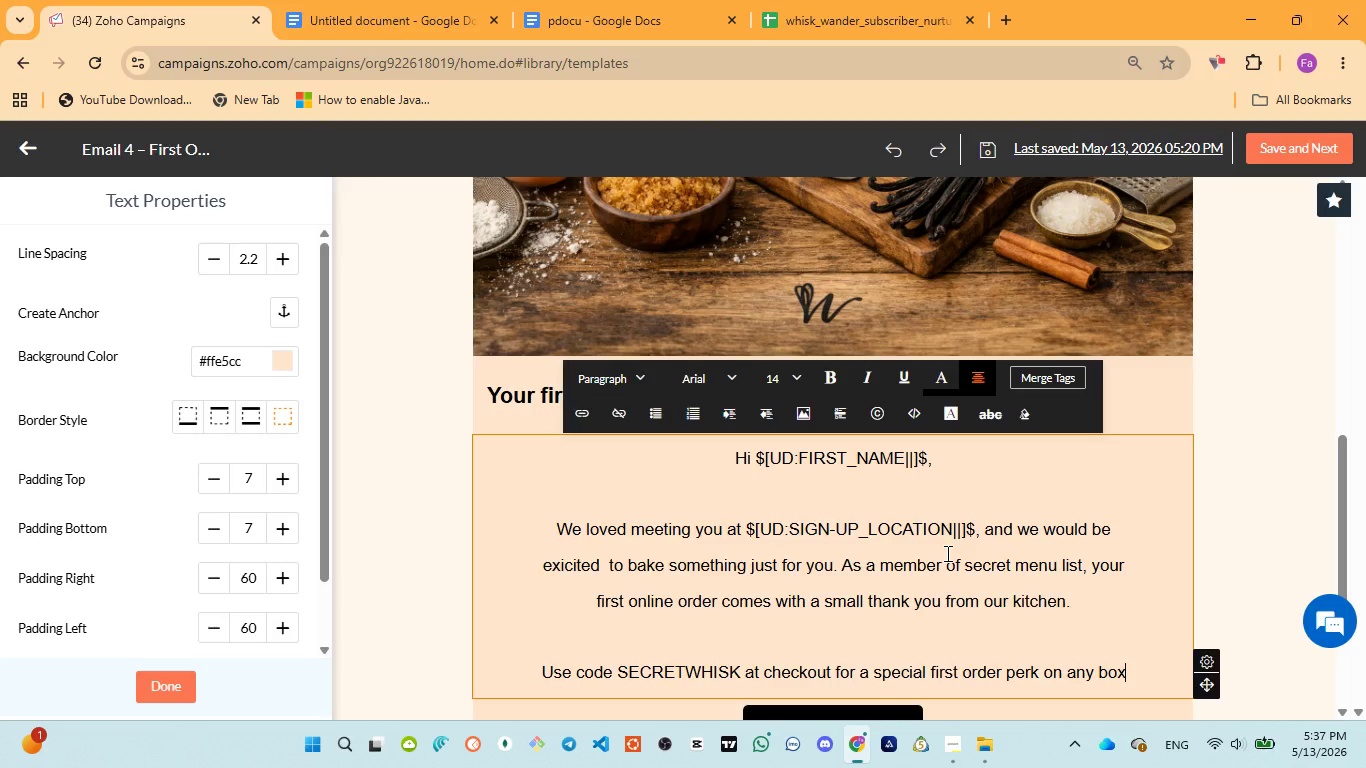 
type( or desert flight )
 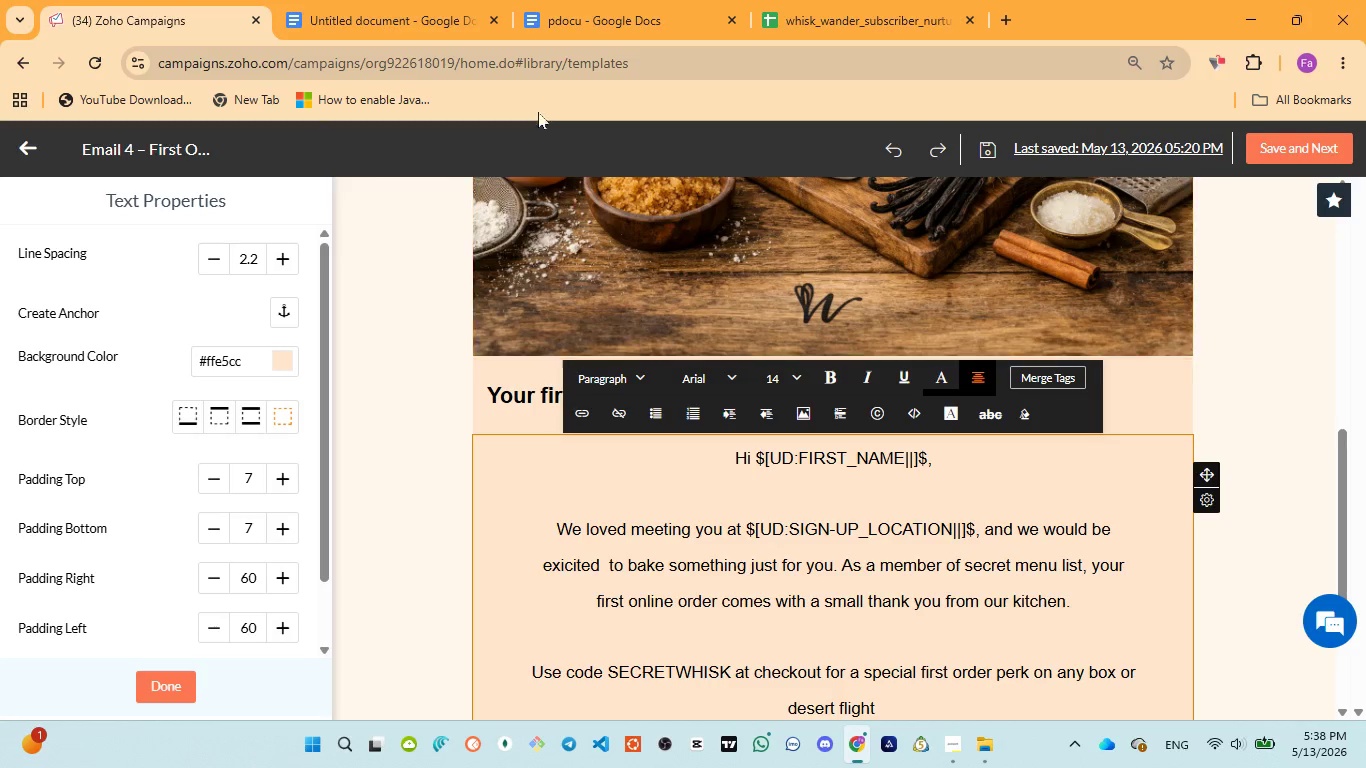 
left_click([575, 0])
 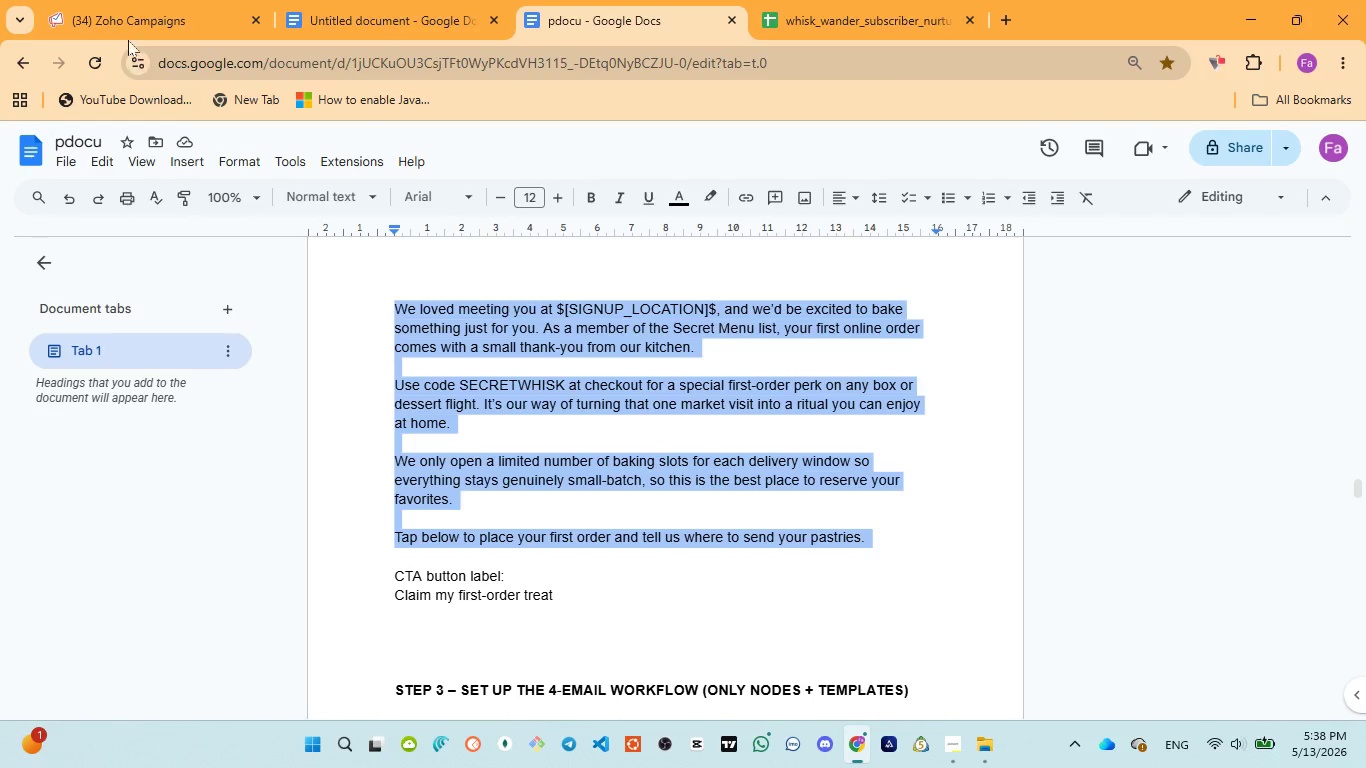 
wait(6.53)
 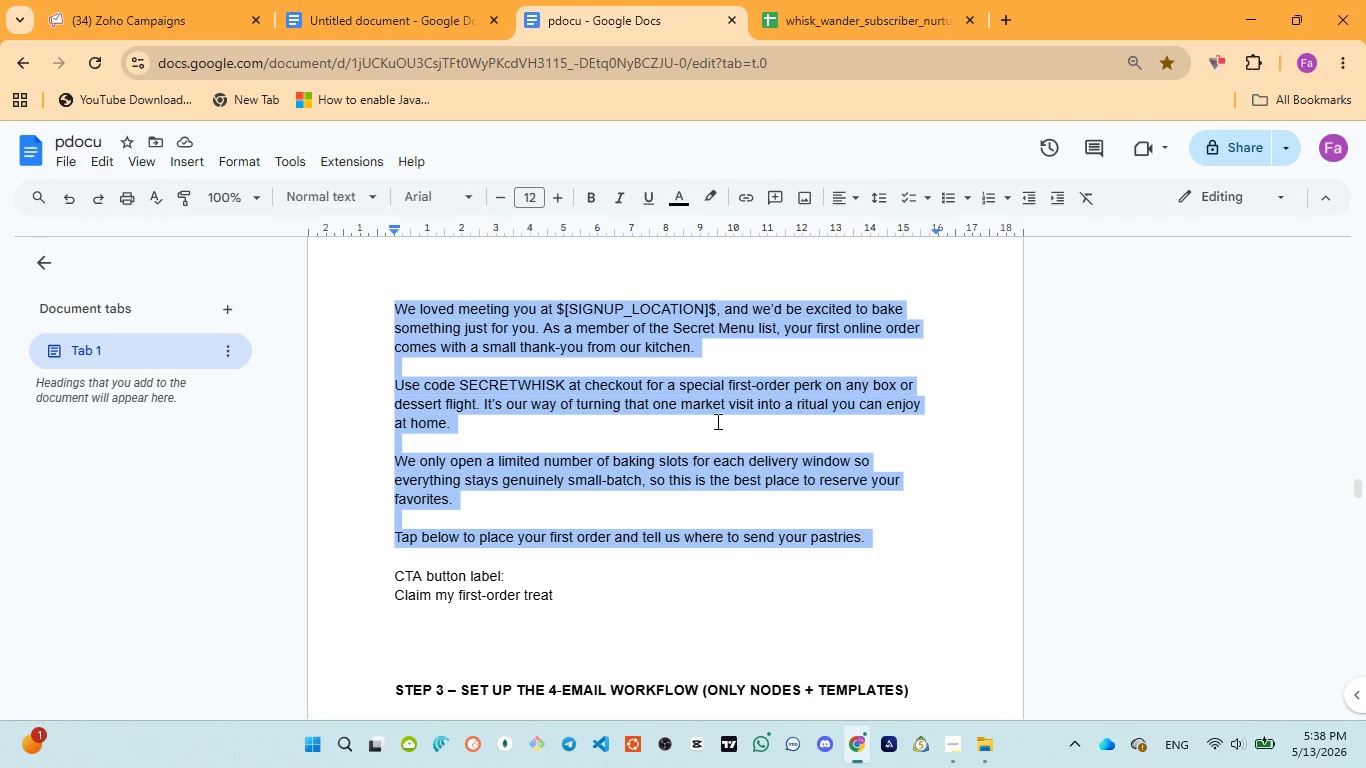 
key(ArrowLeft)
 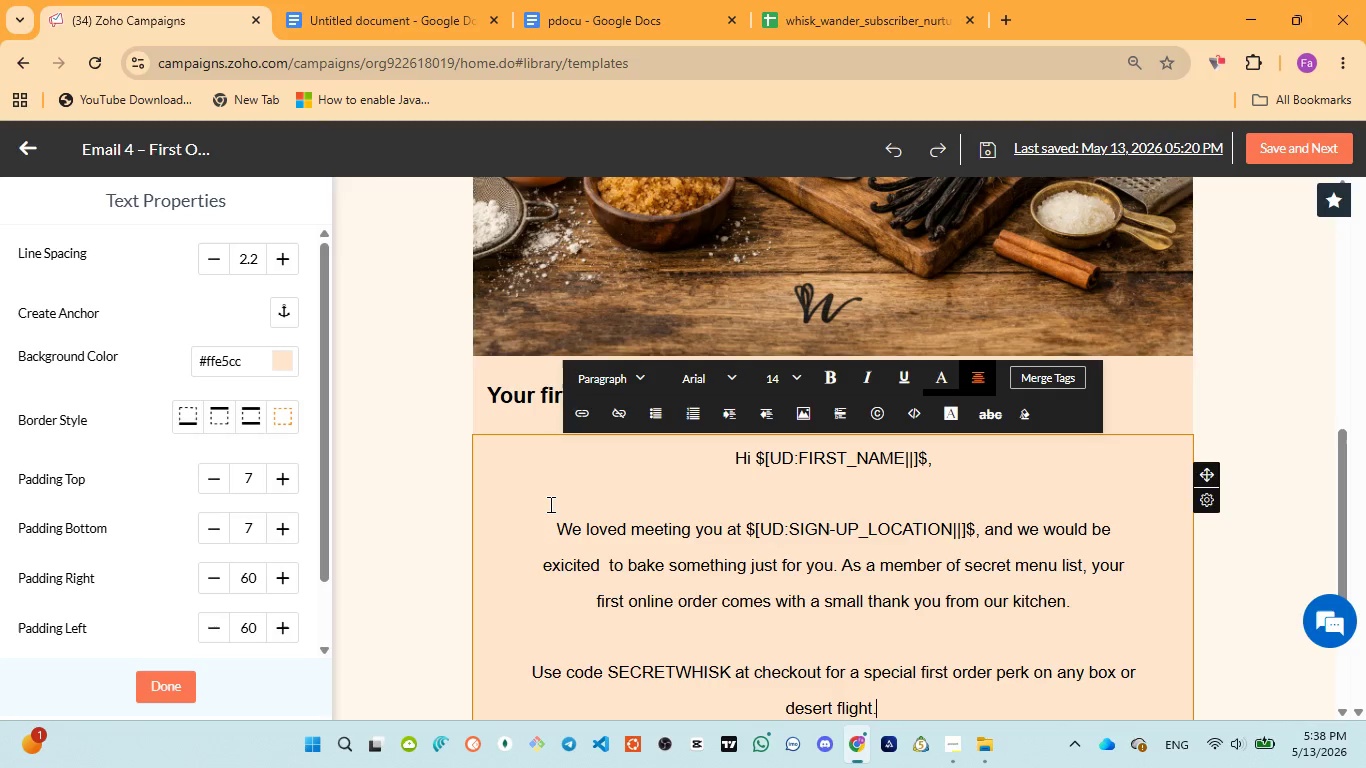 
type(. It's our way of )
 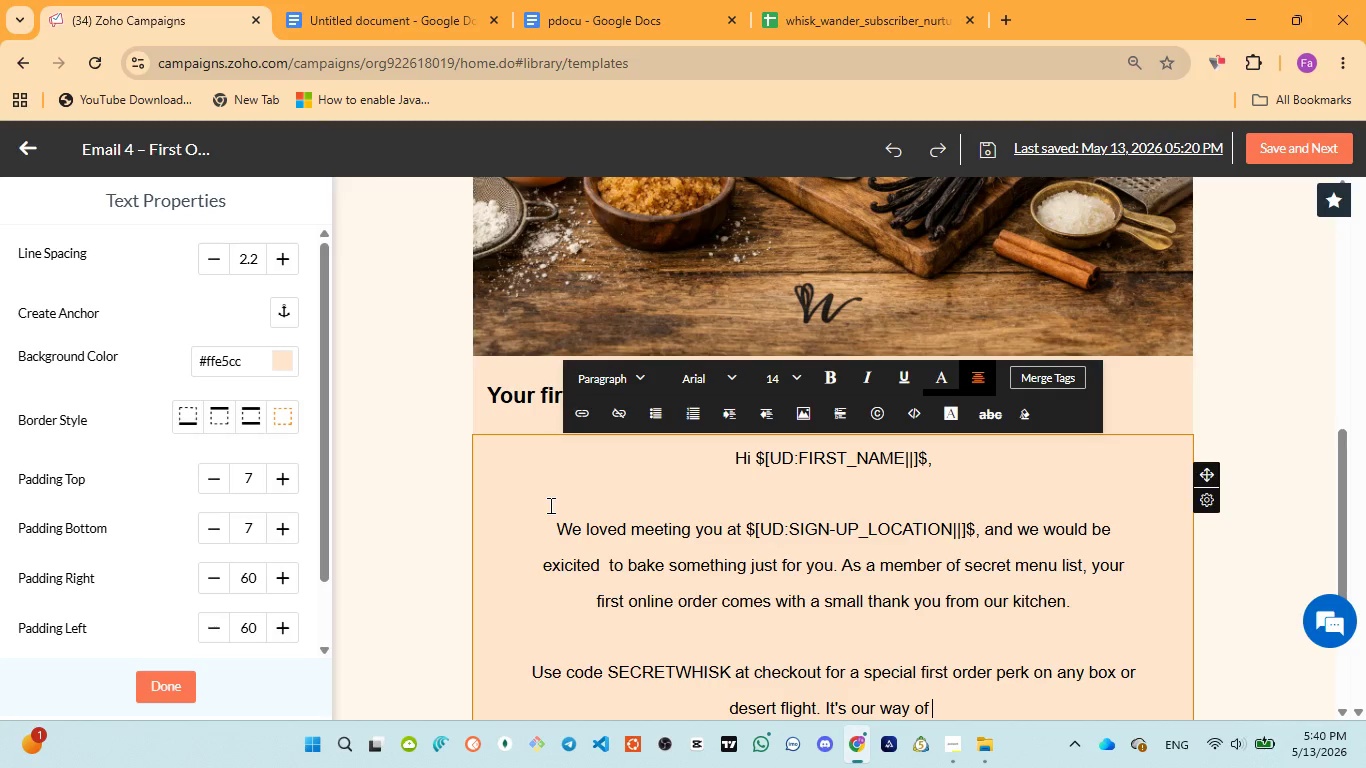 
wait(113.16)
 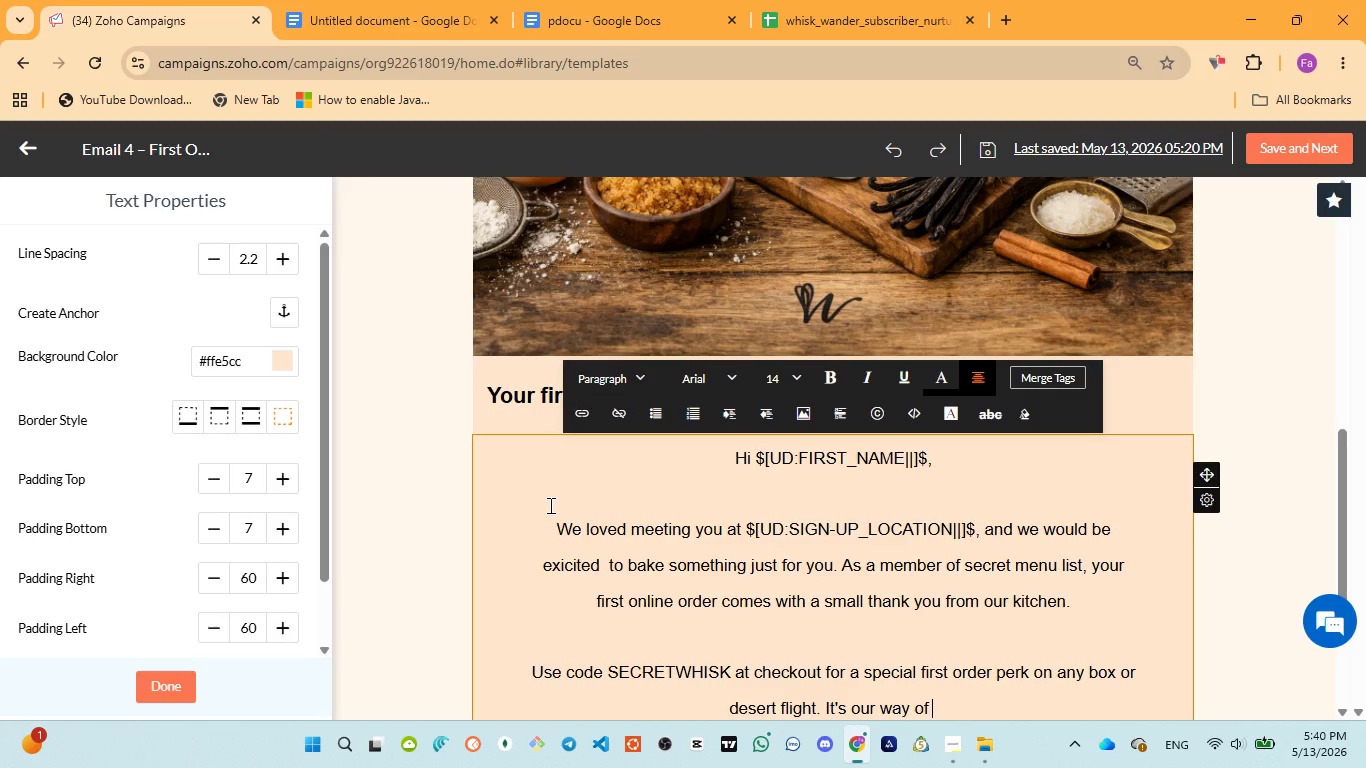 
left_click([584, 23])
 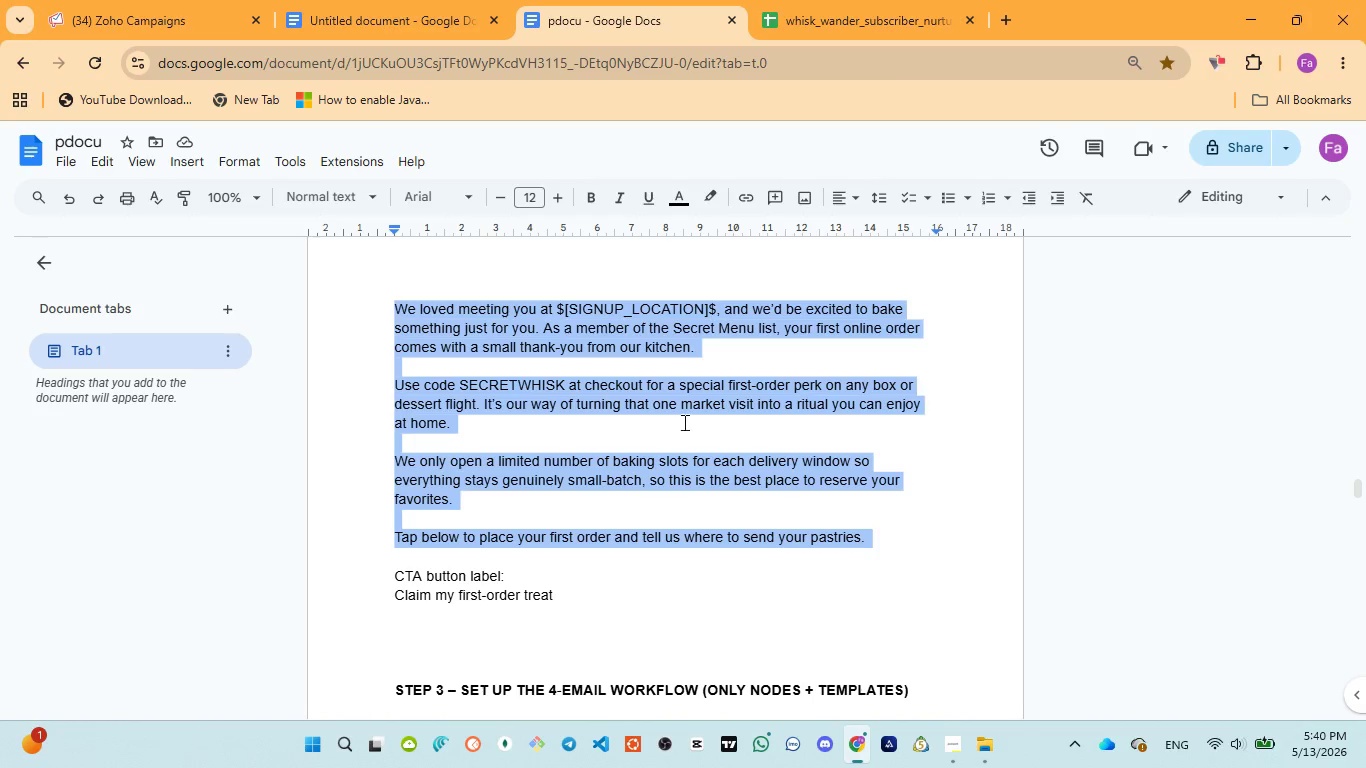 
wait(5.05)
 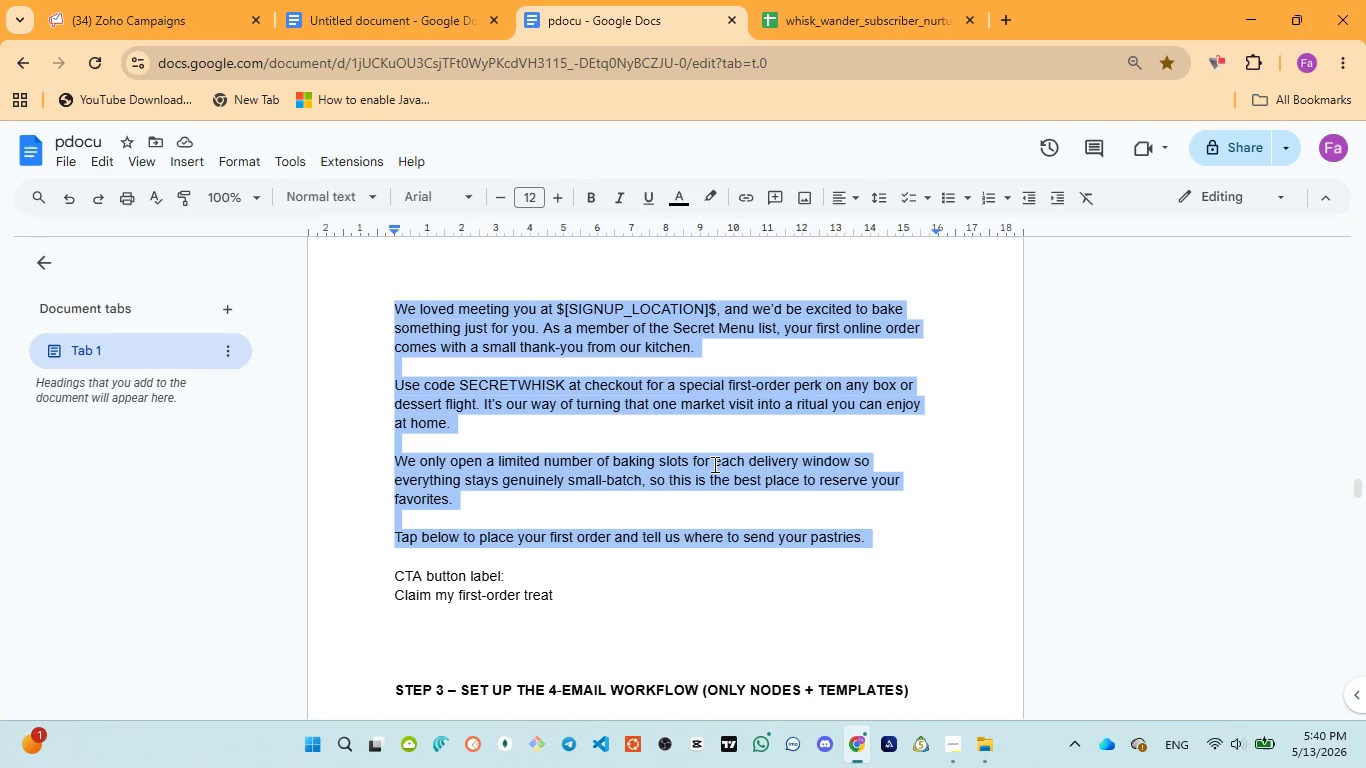 
left_click([105, 12])
 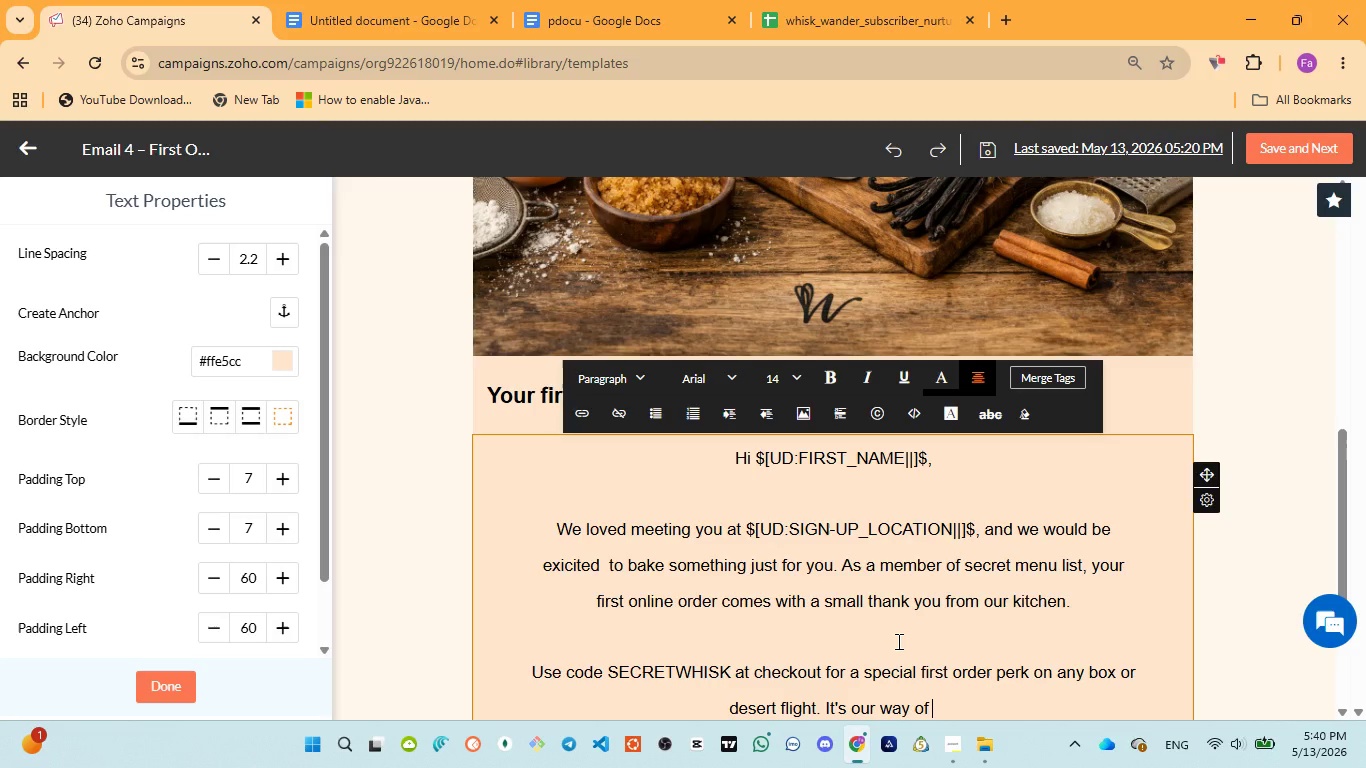 
type(turning that one market )
 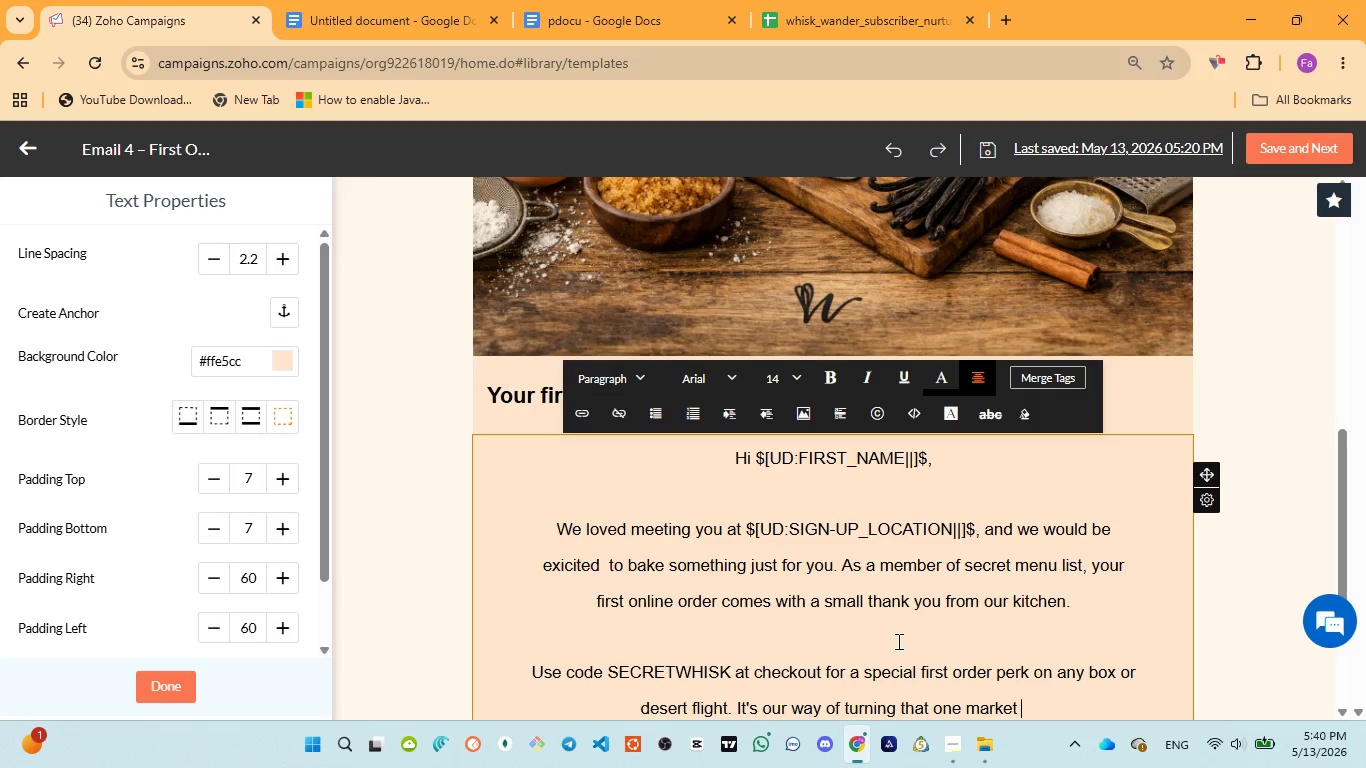 
wait(9.19)
 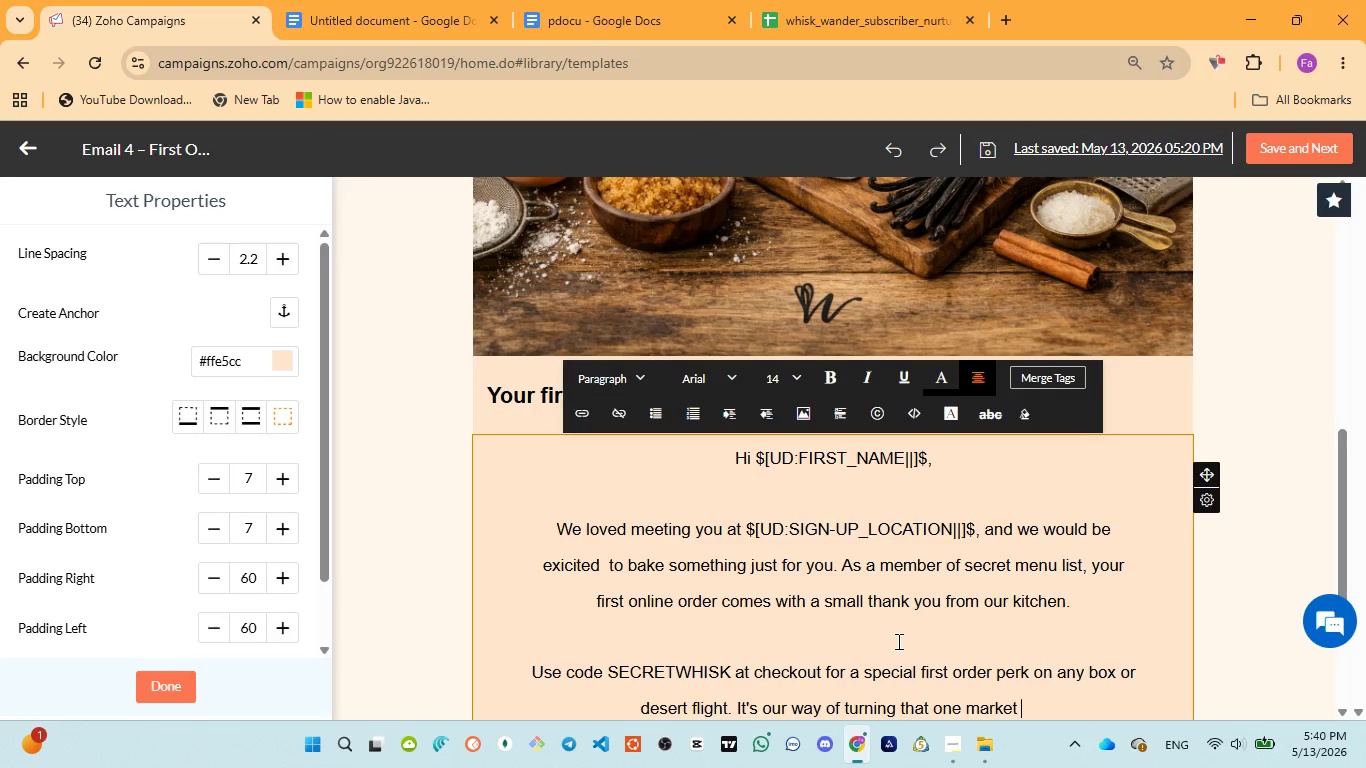 
left_click([604, 6])
 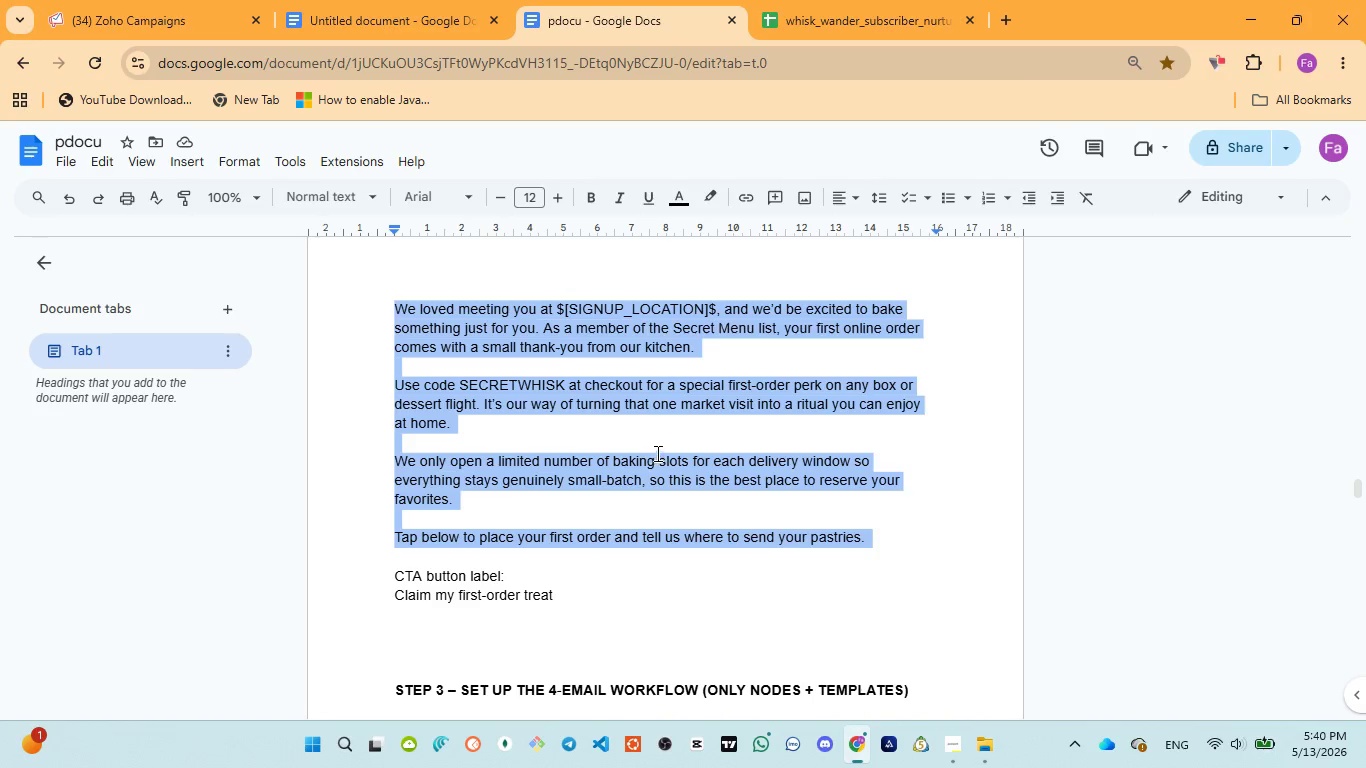 
wait(6.89)
 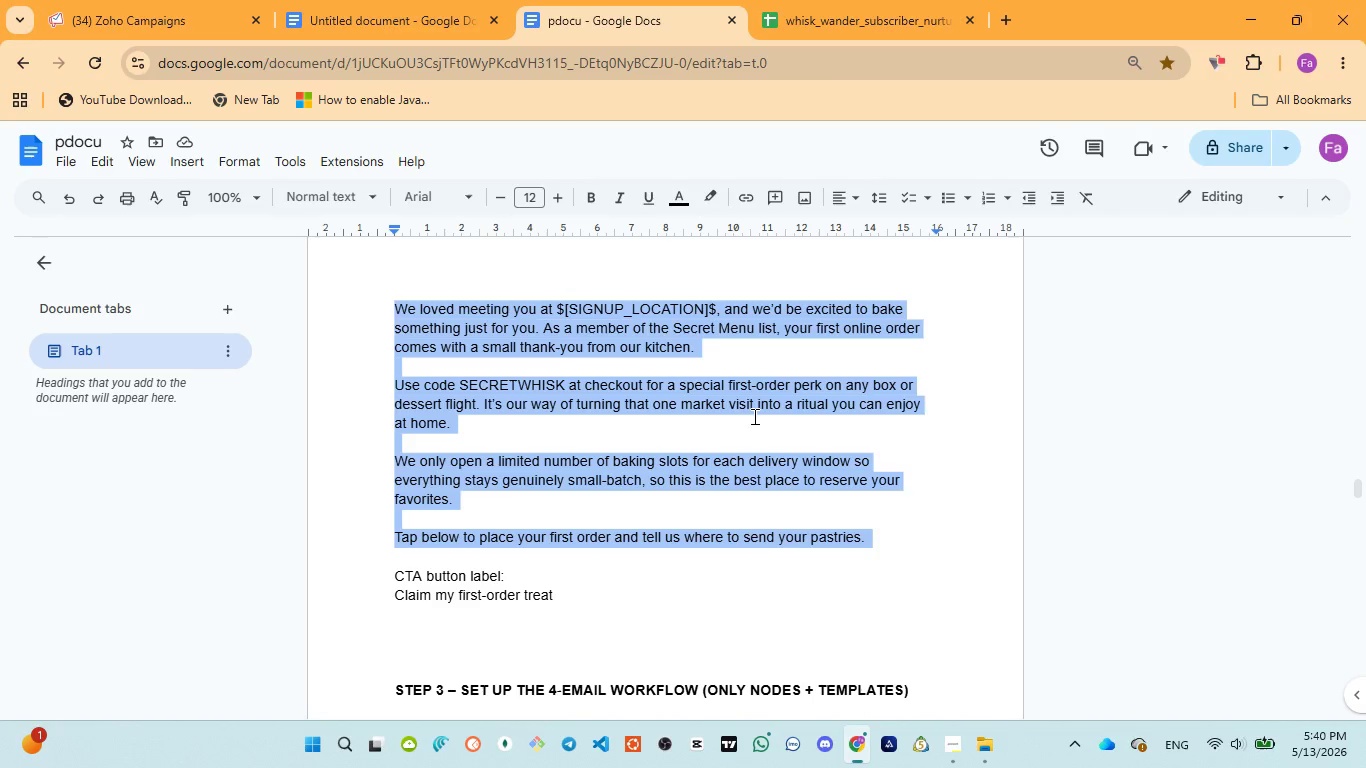 
left_click([139, 30])
 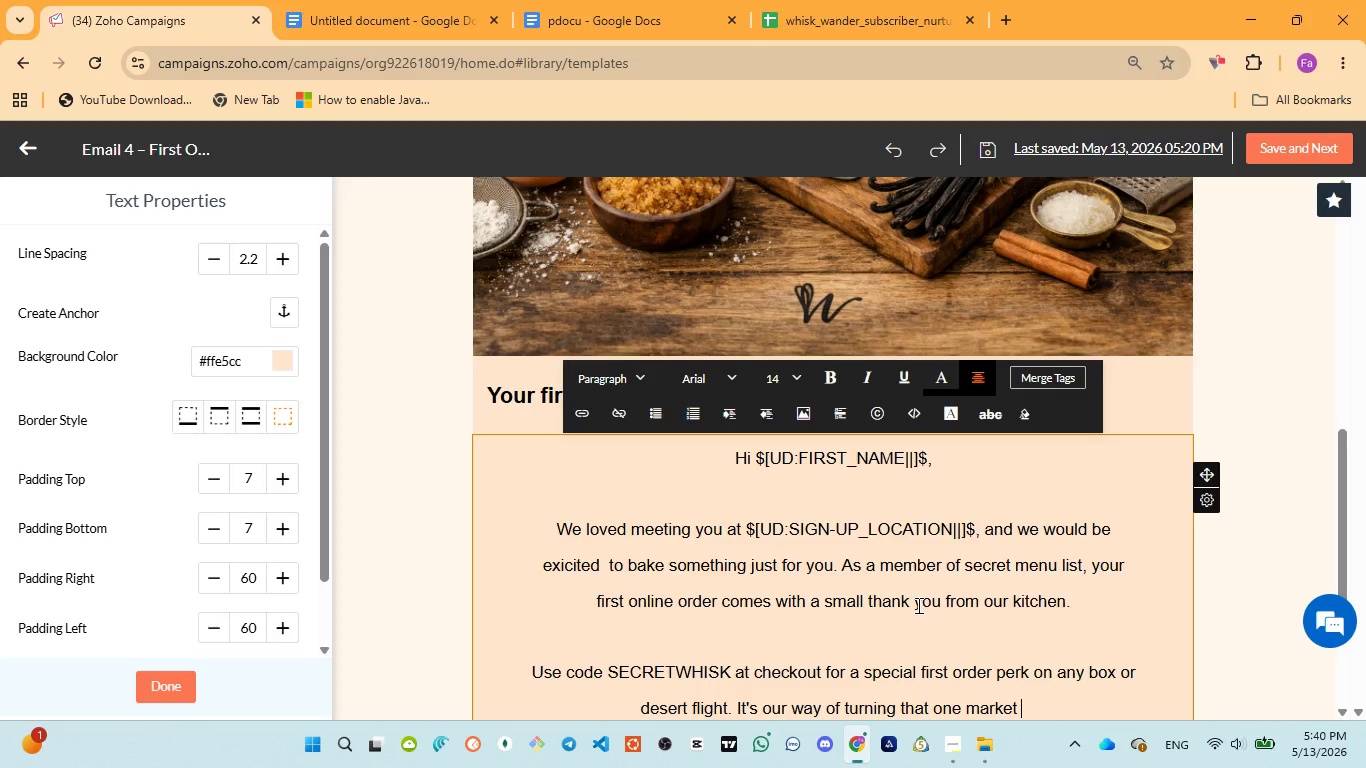 
type(visit into a ritual )
 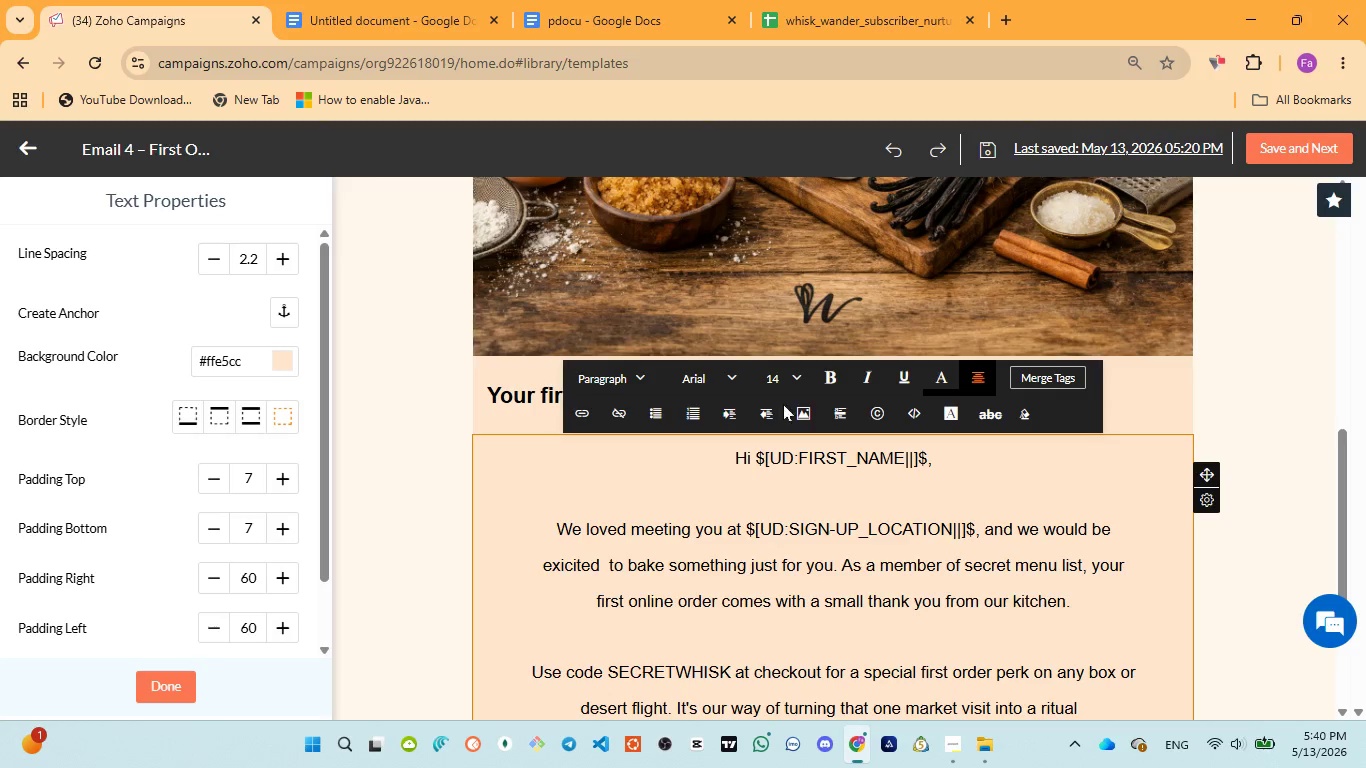 
left_click([596, 29])
 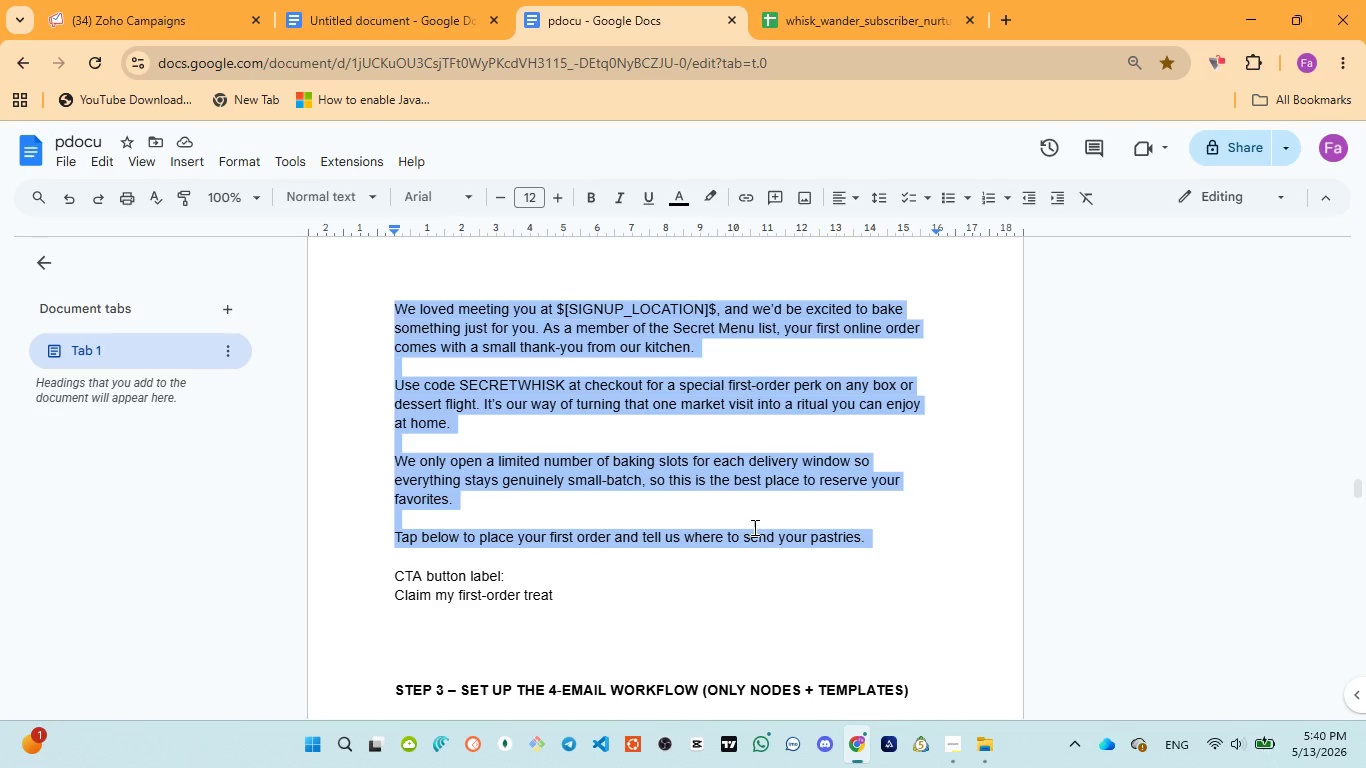 
left_click([169, 6])
 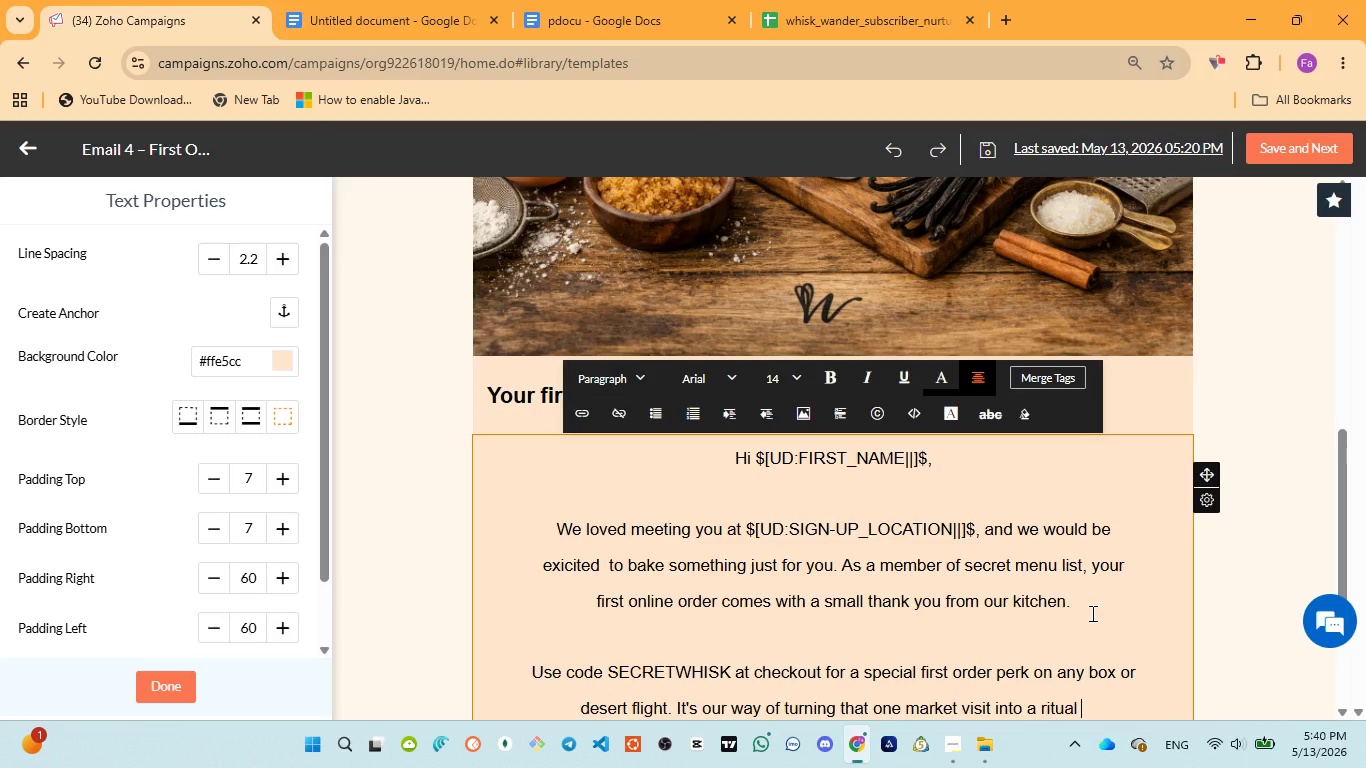 
type(you can enjoy at home.)
 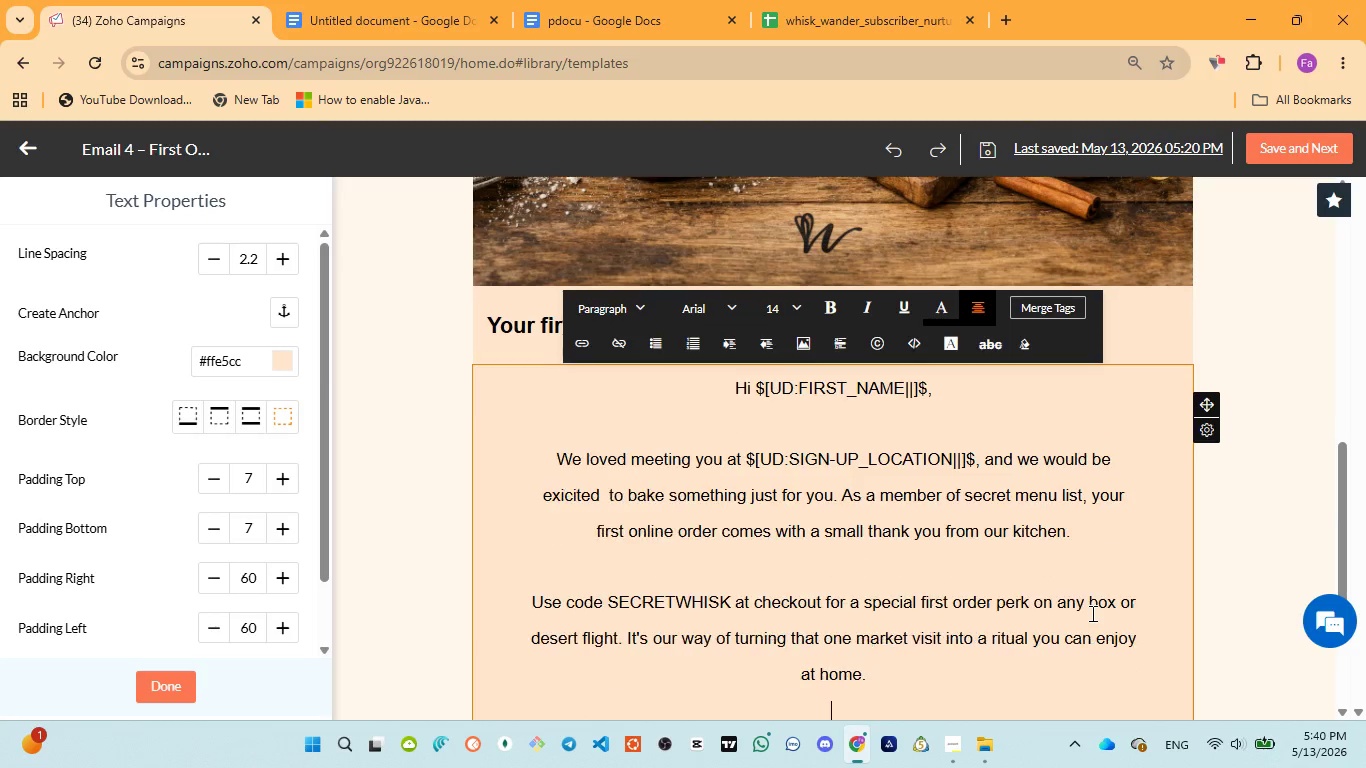 
key(Enter)
 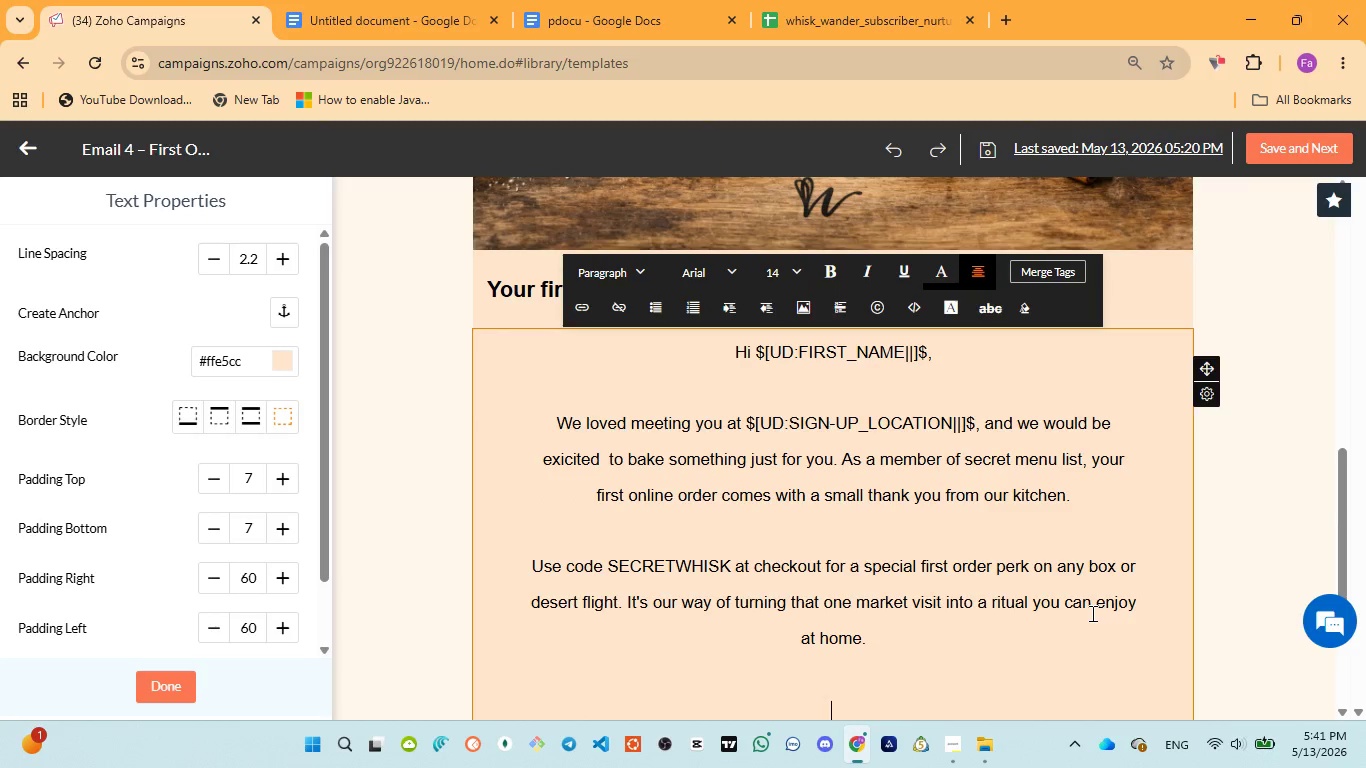 
key(Enter)
 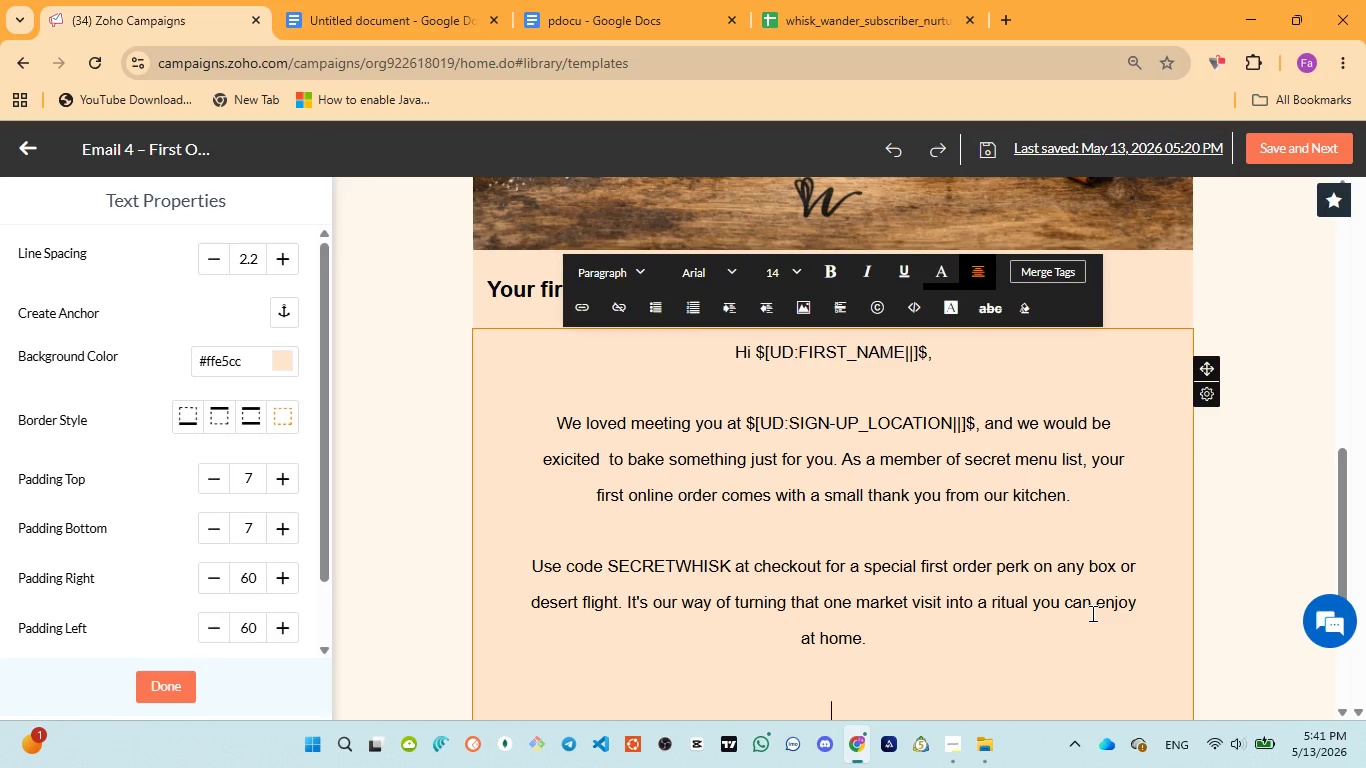 
wait(61.58)
 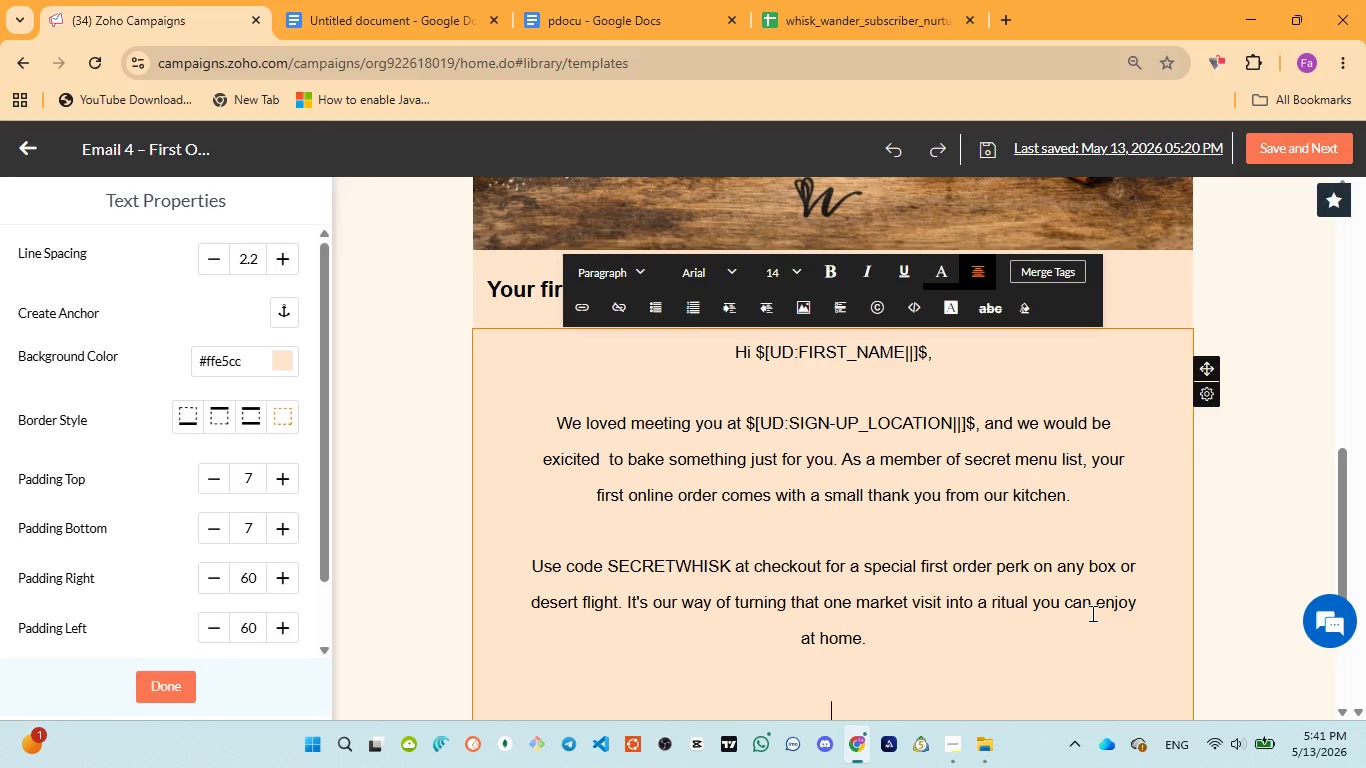 
left_click([564, 20])
 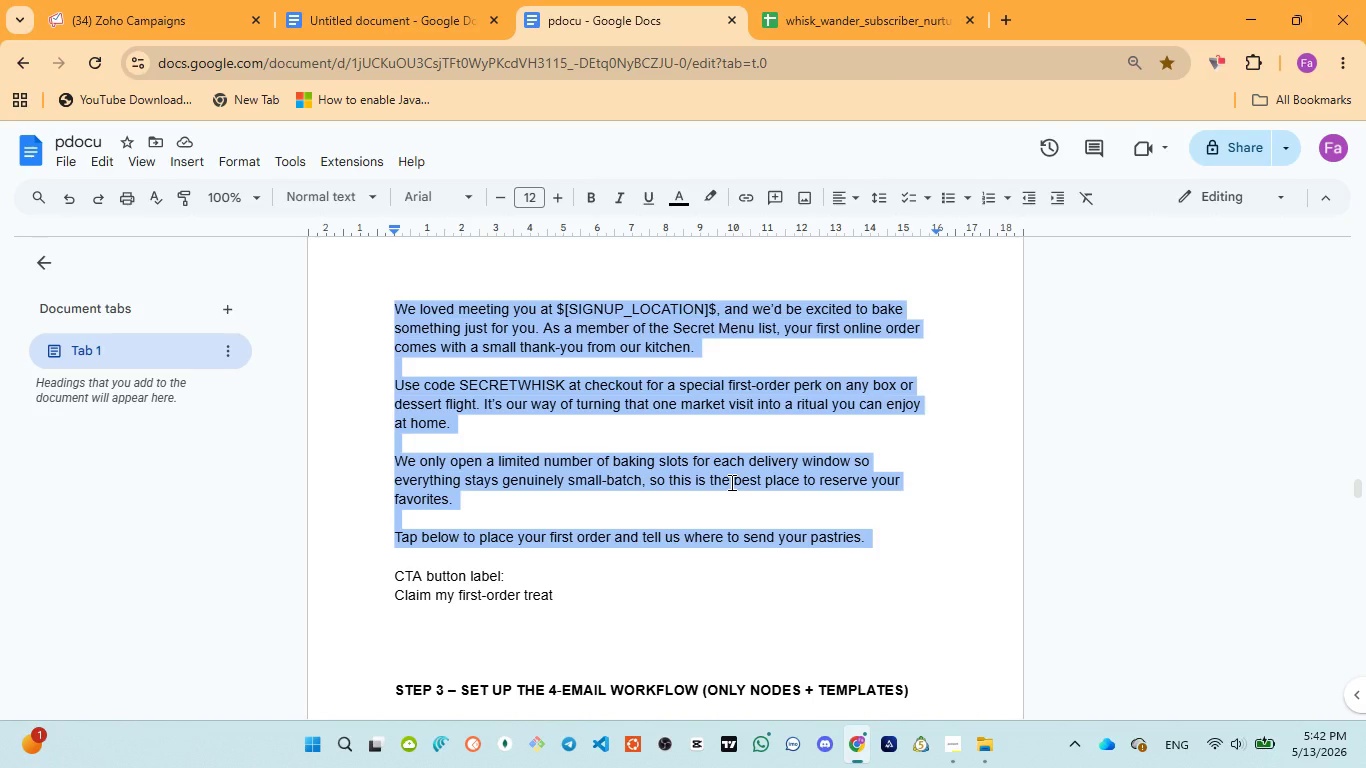 
wait(6.08)
 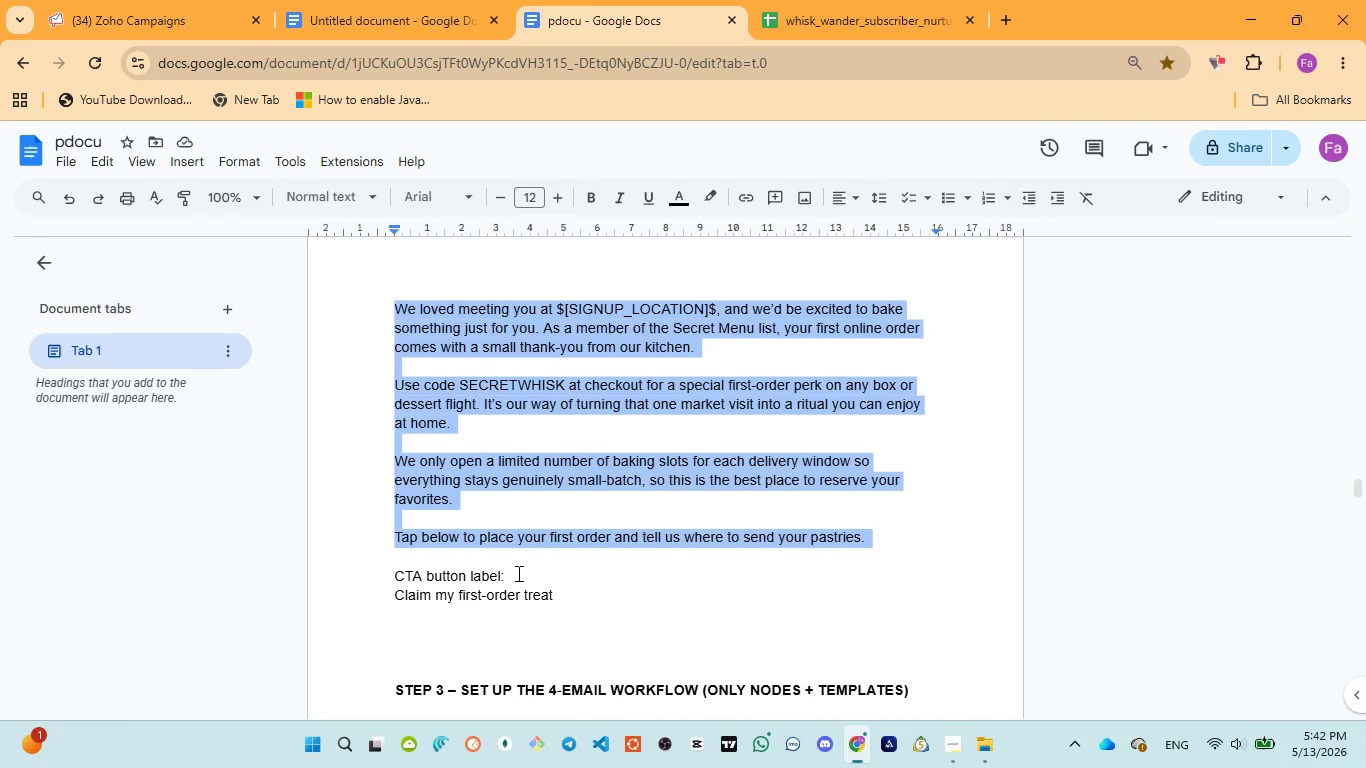 
left_click([70, 0])
 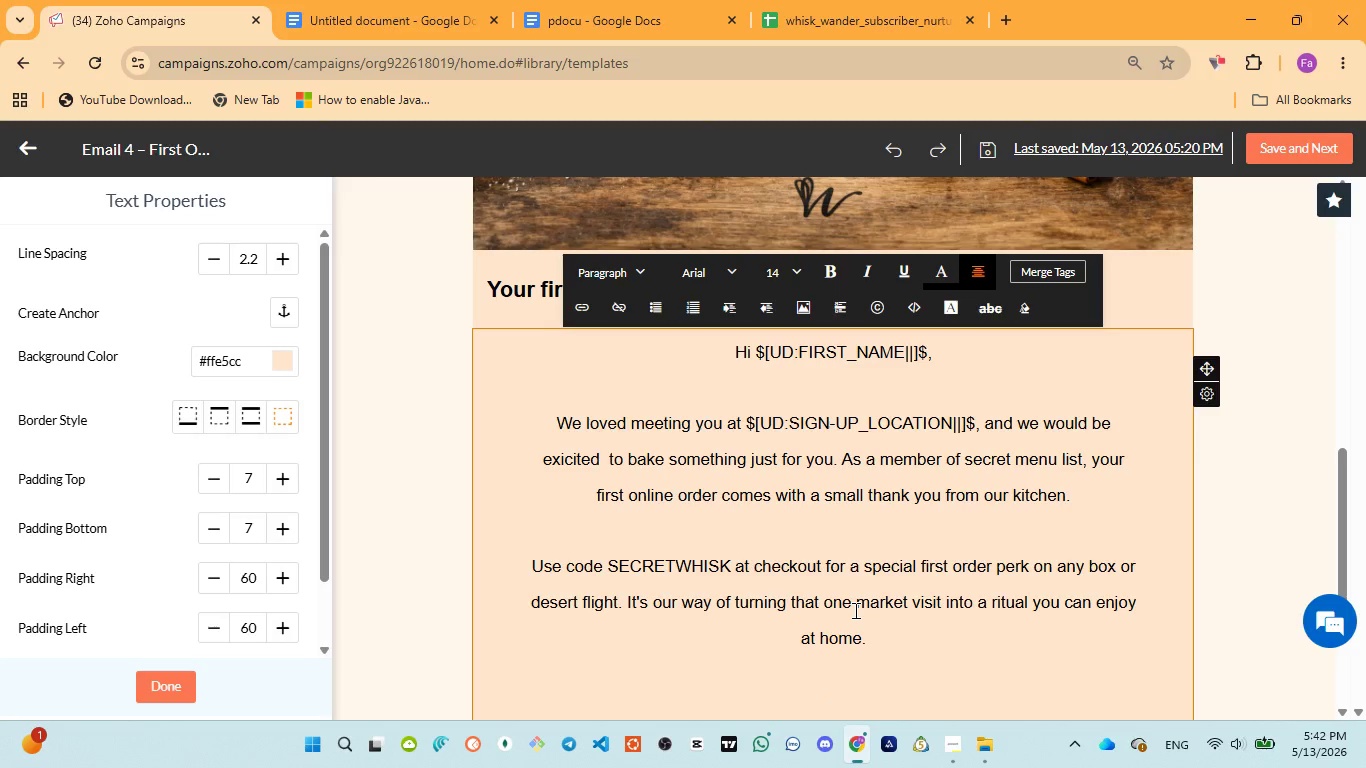 
type(We only opene)
key(Backspace)
type( a )
 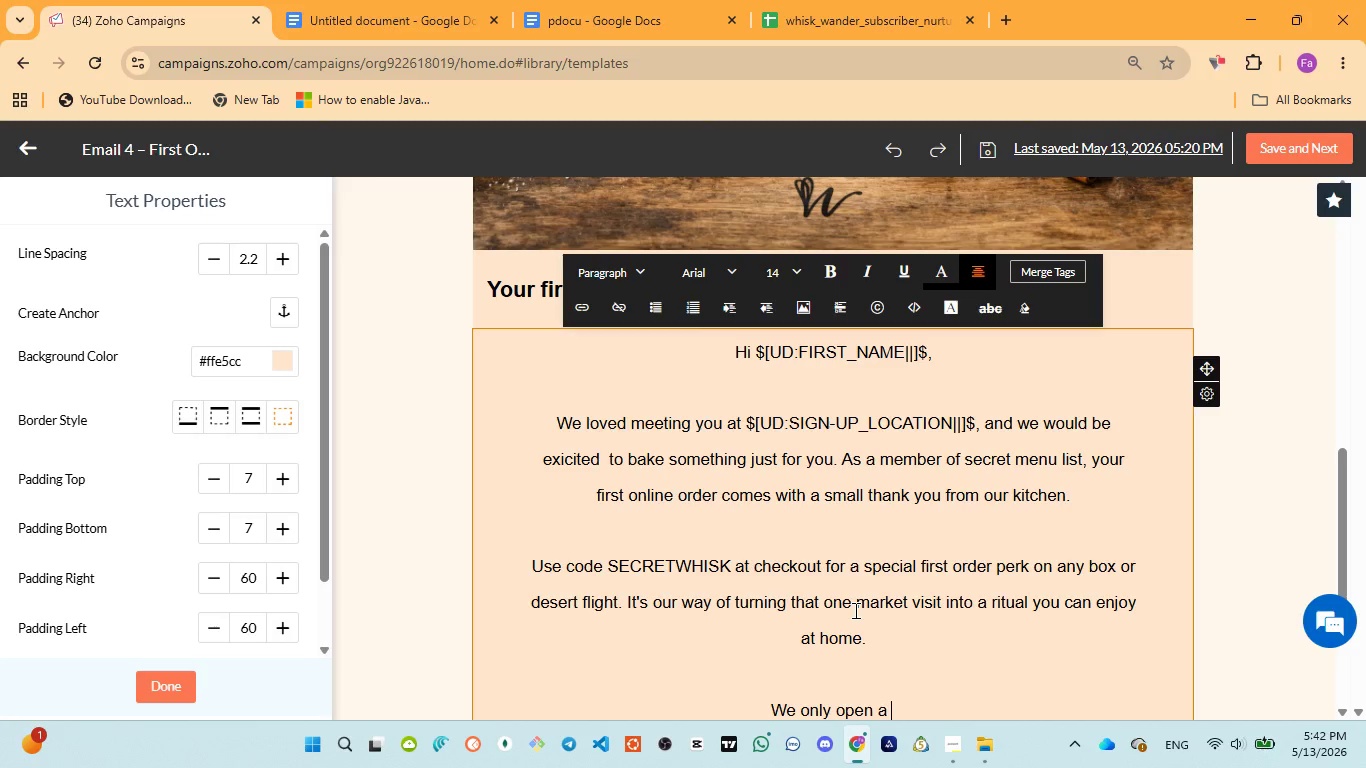 
wait(11.38)
 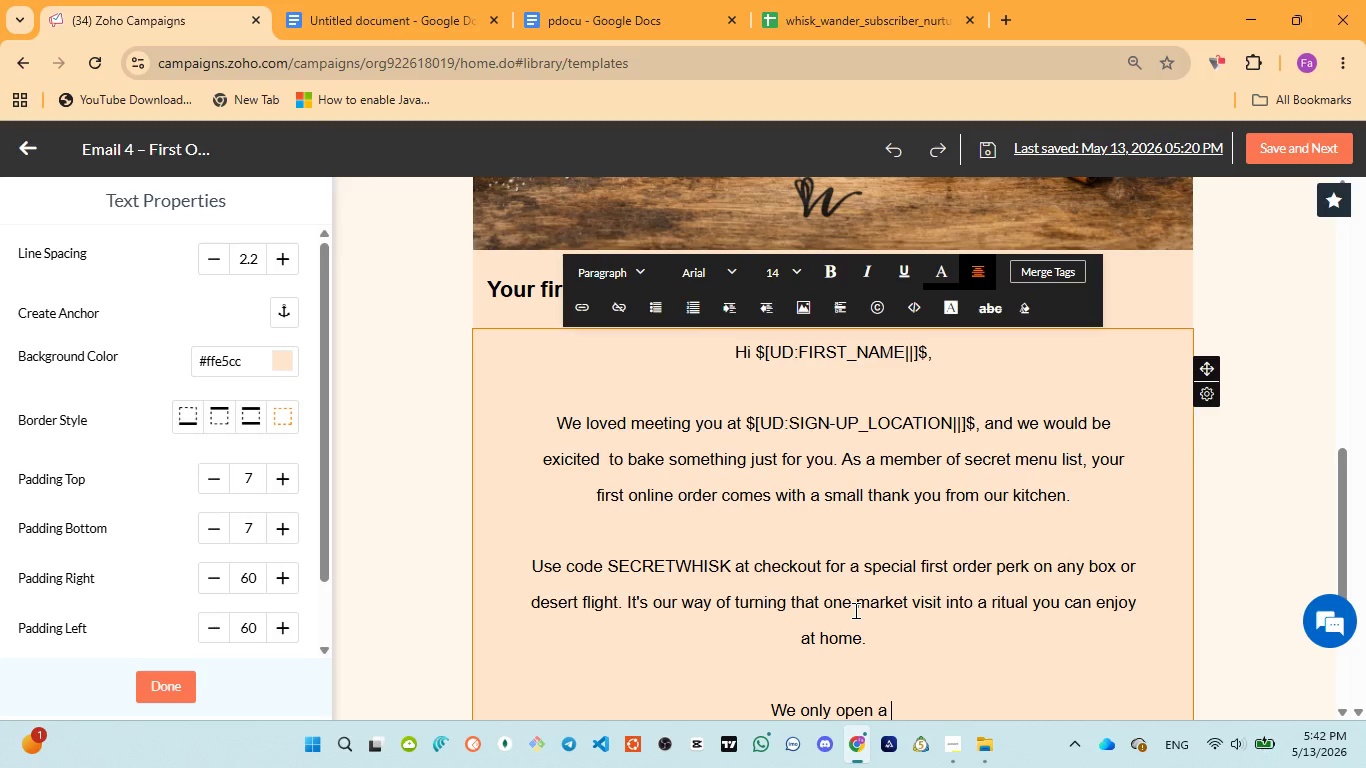 
type(limited )
 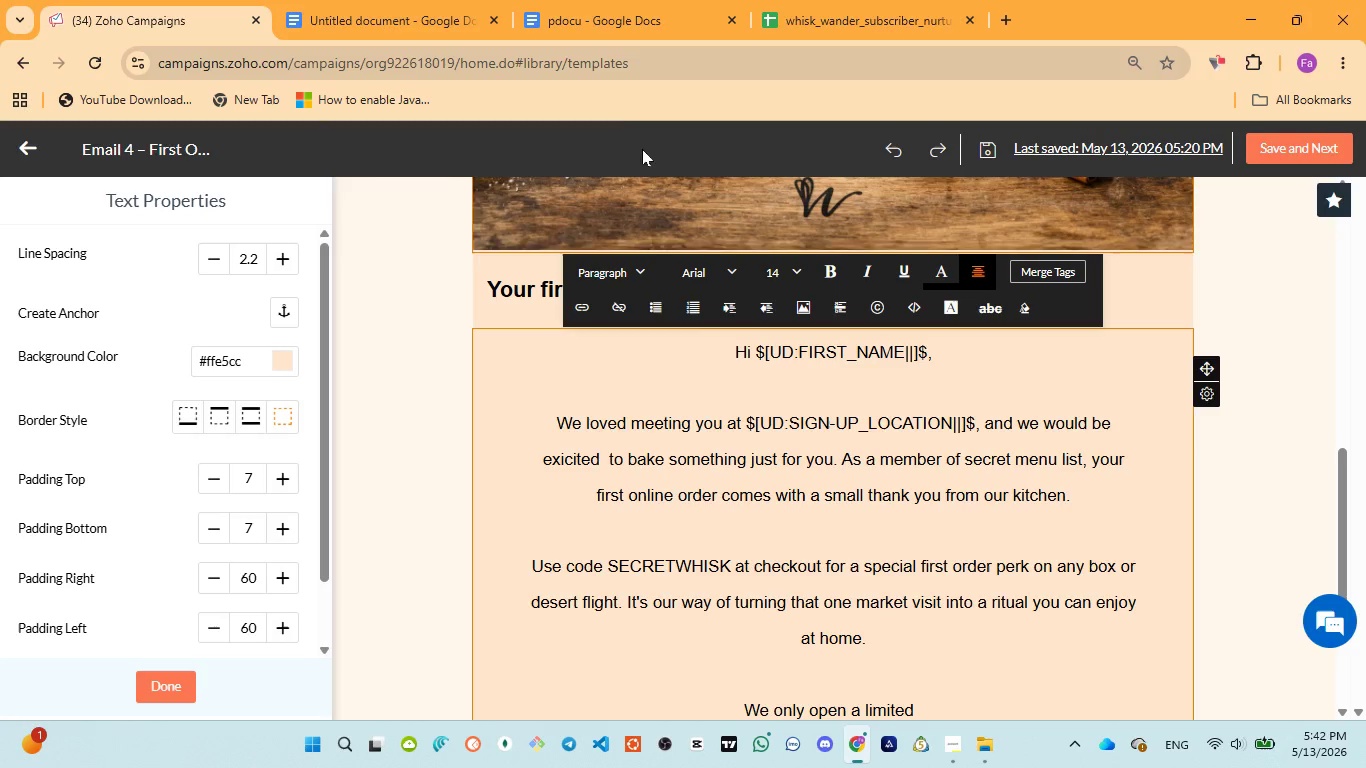 
left_click([587, 23])
 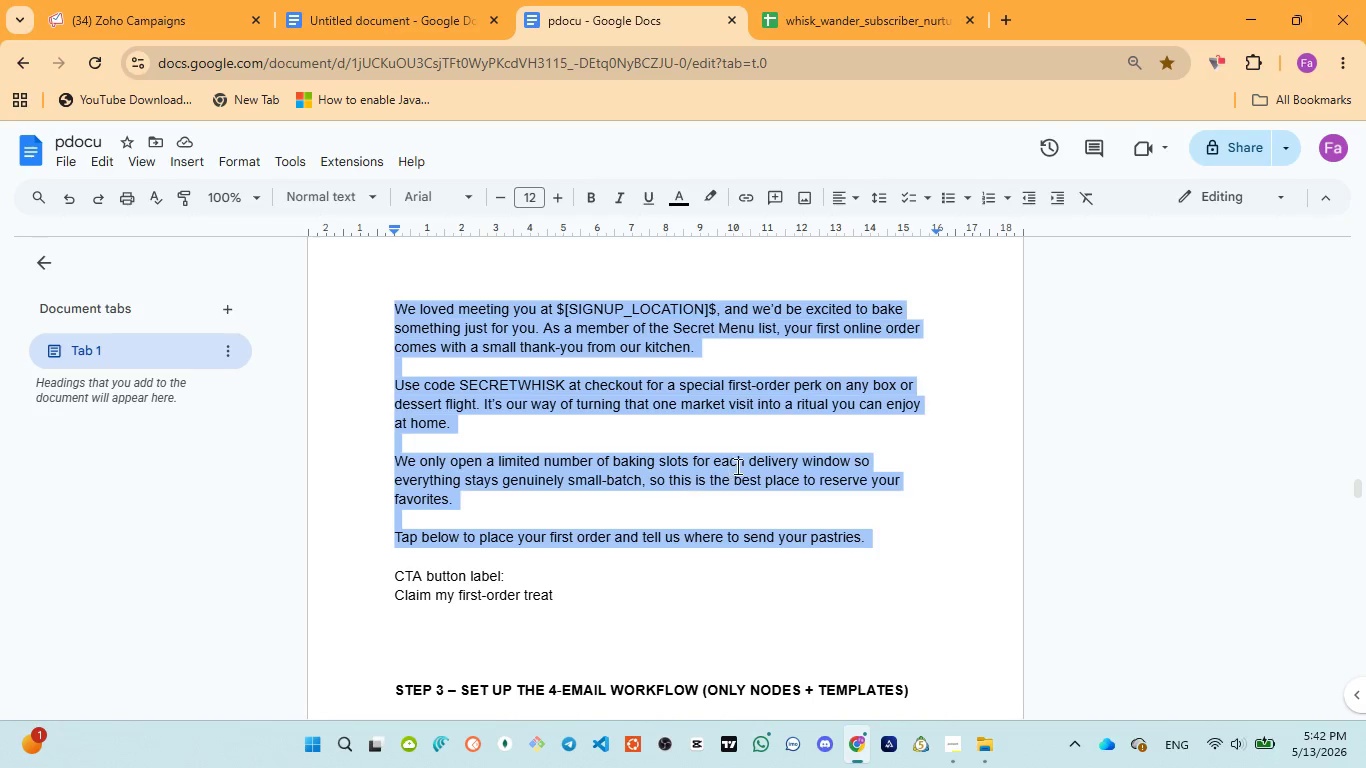 
left_click([138, 29])
 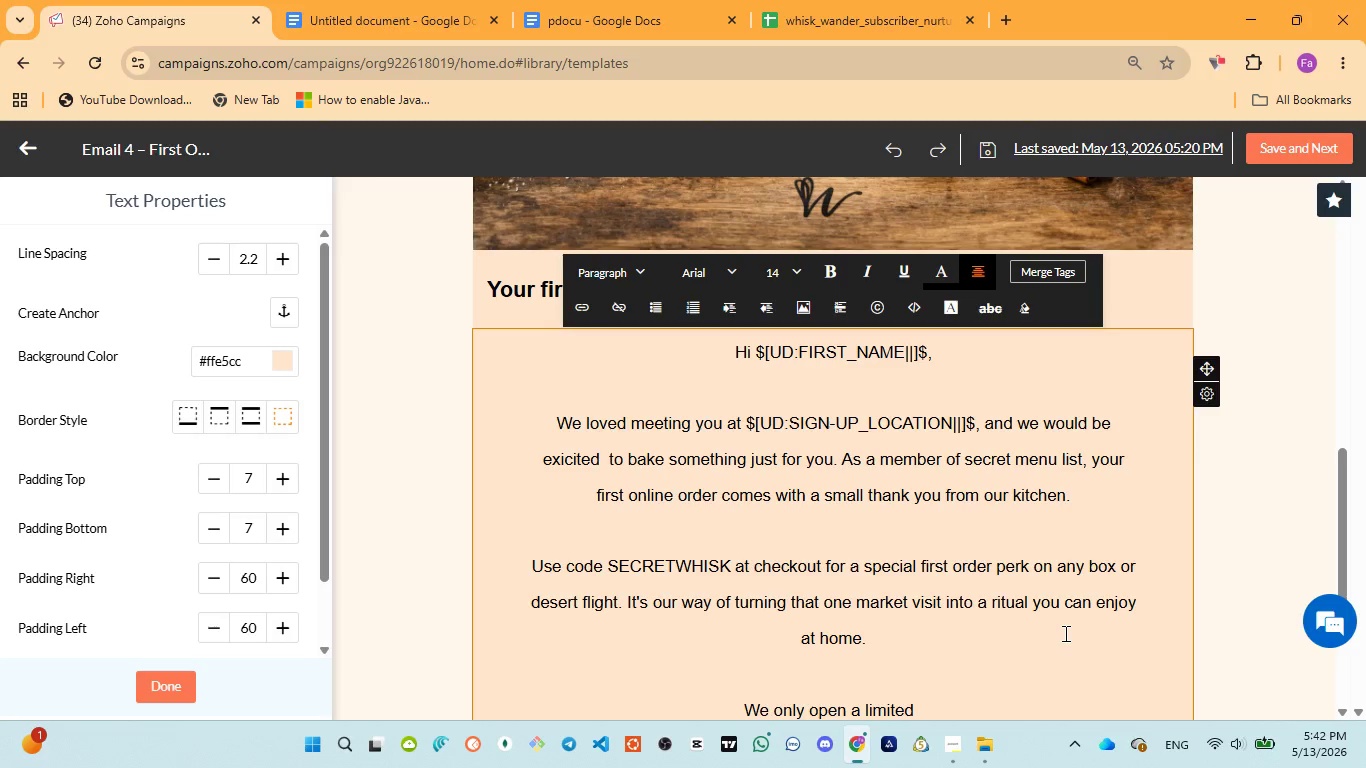 
type(number of baking )
 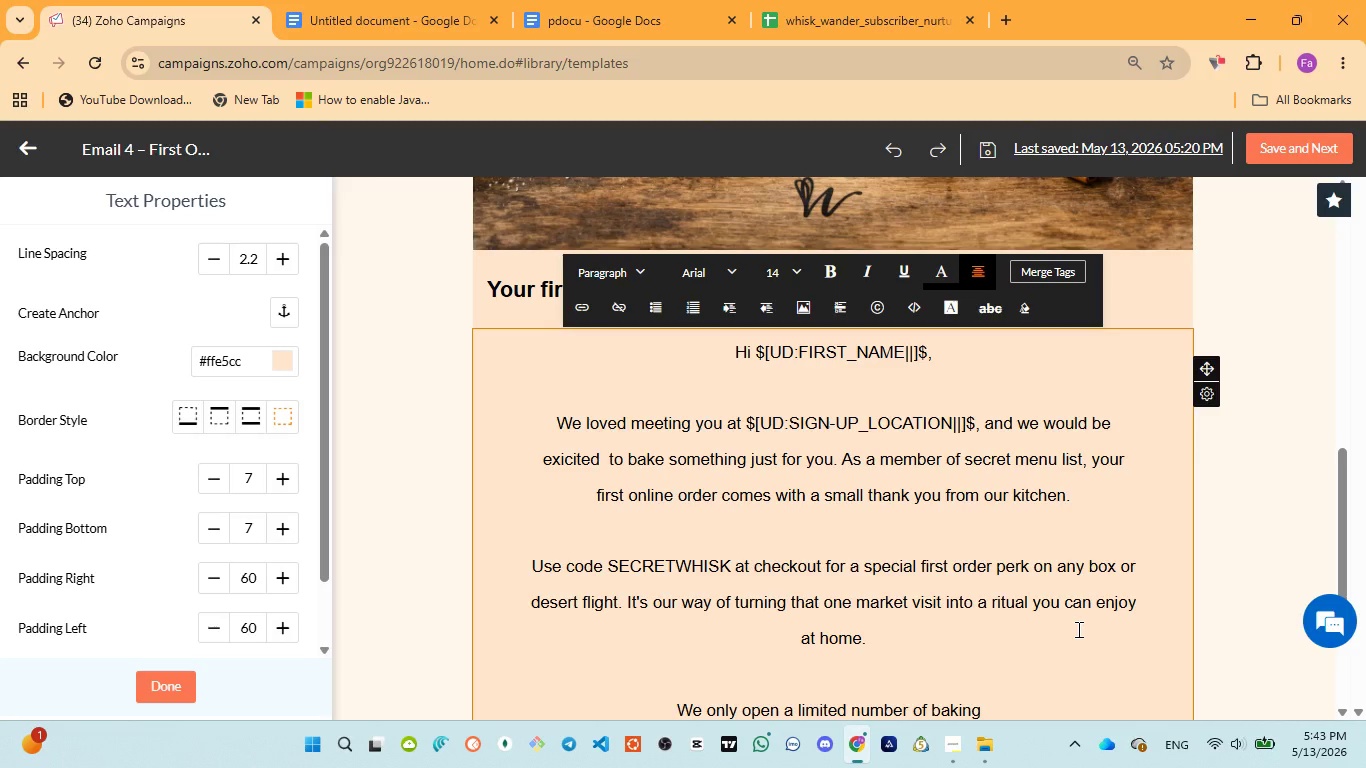 
wait(56.49)
 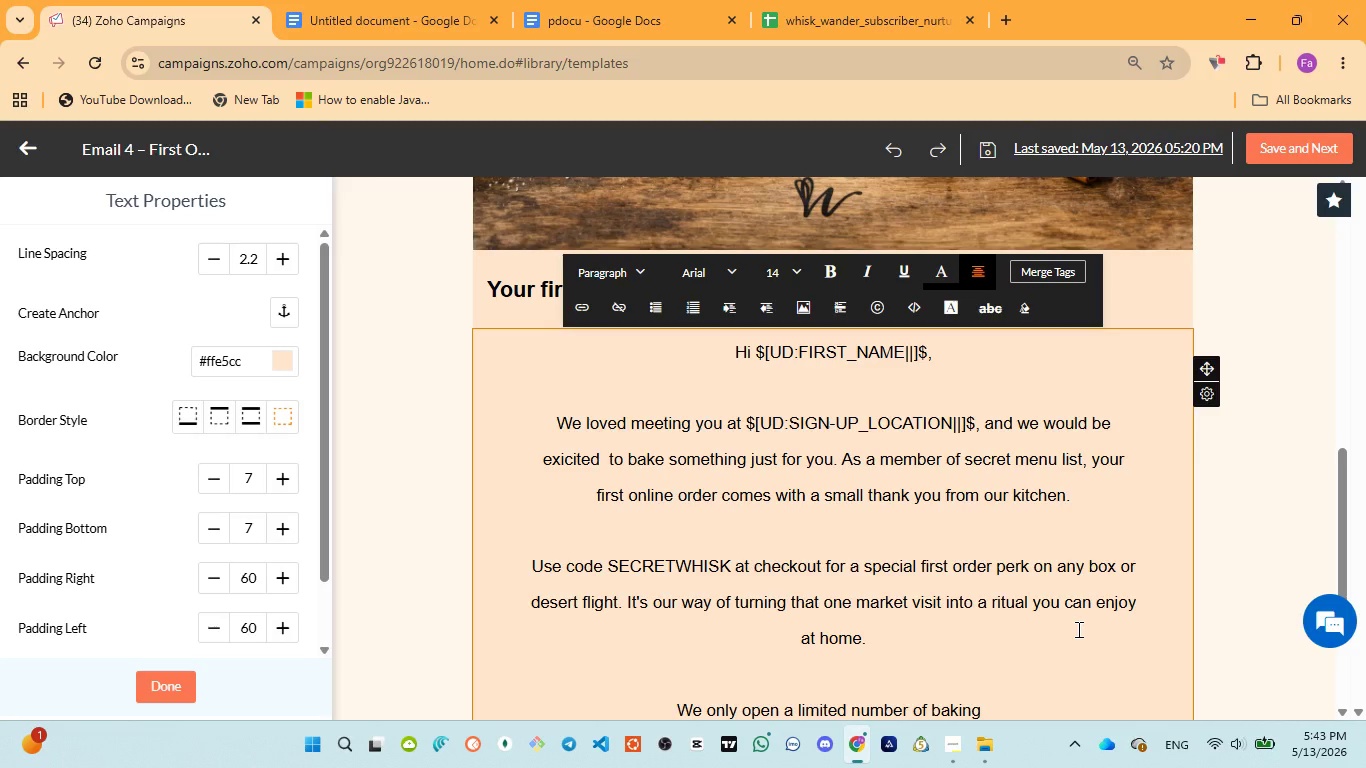 
left_click([587, 25])
 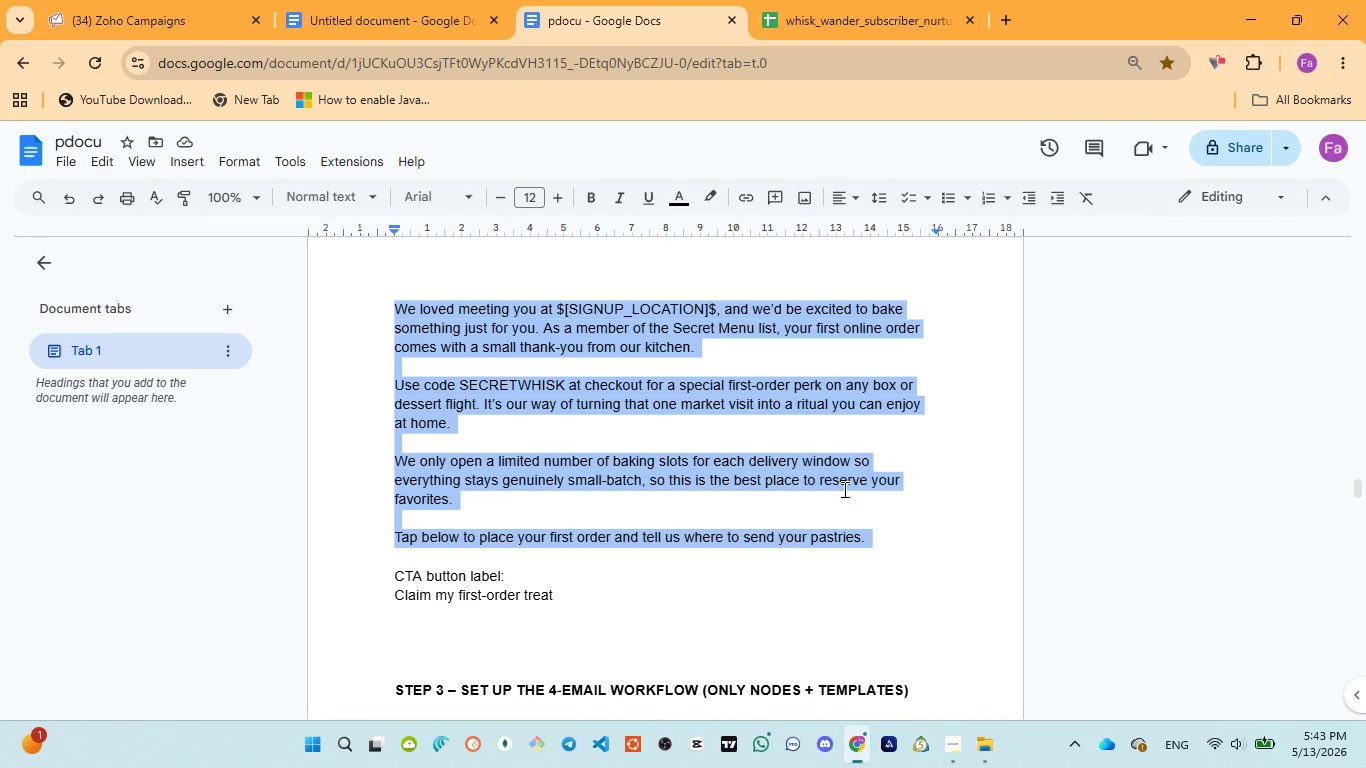 
left_click([173, 33])
 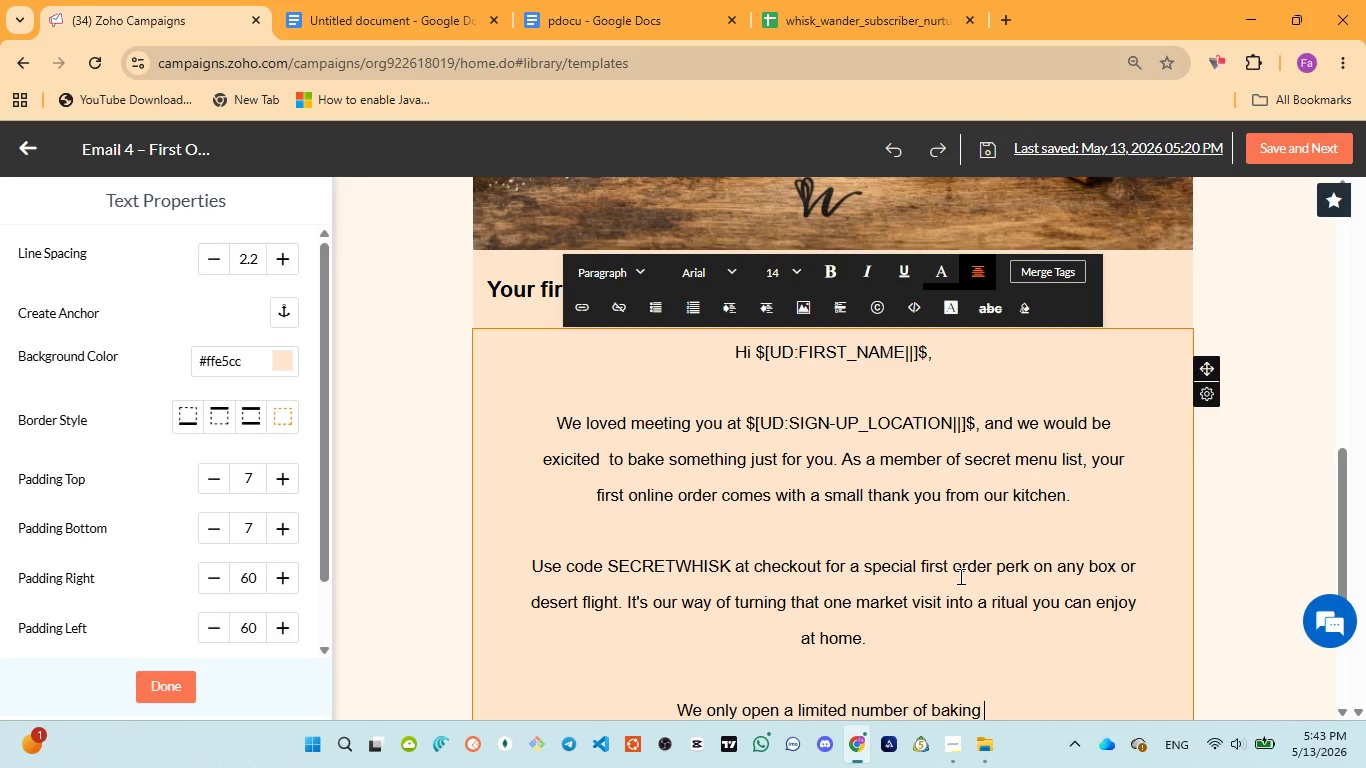 
type(slots for each delivery )
 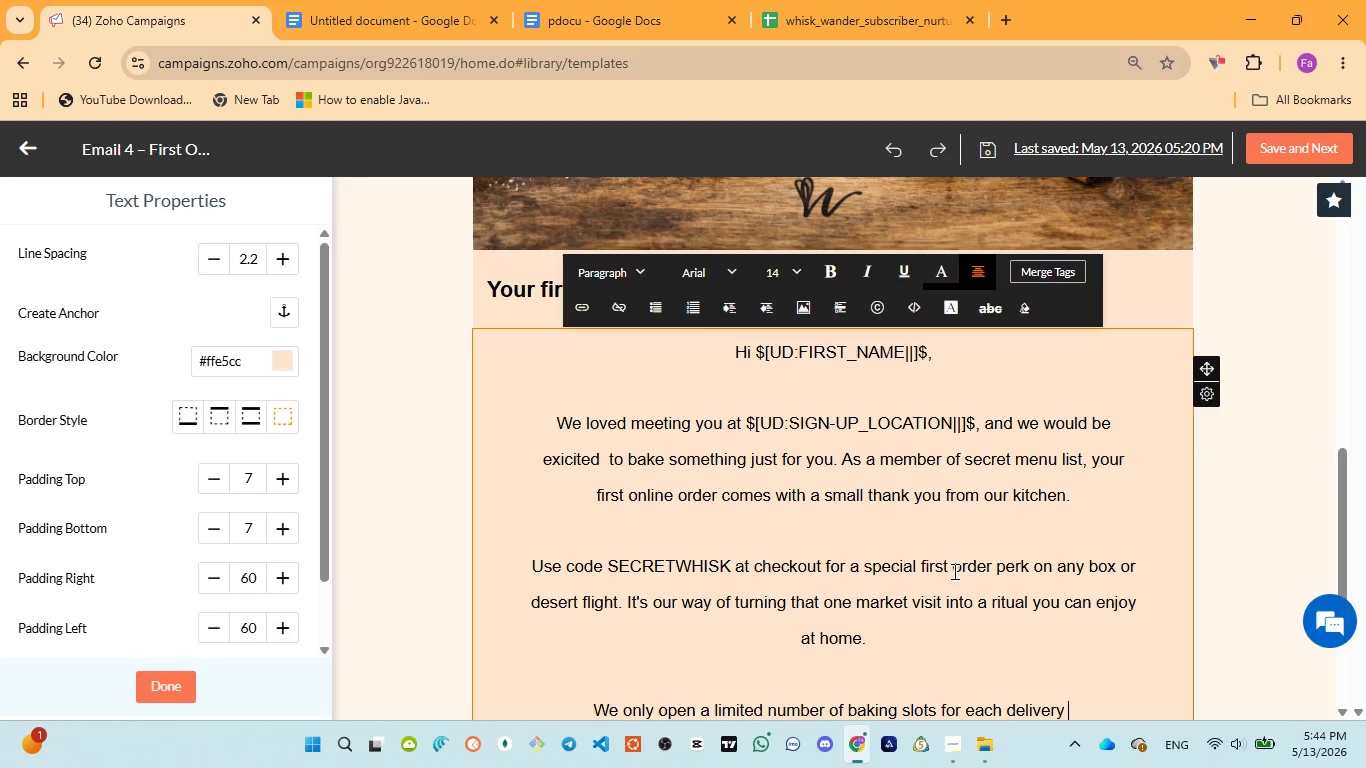 
wait(35.91)
 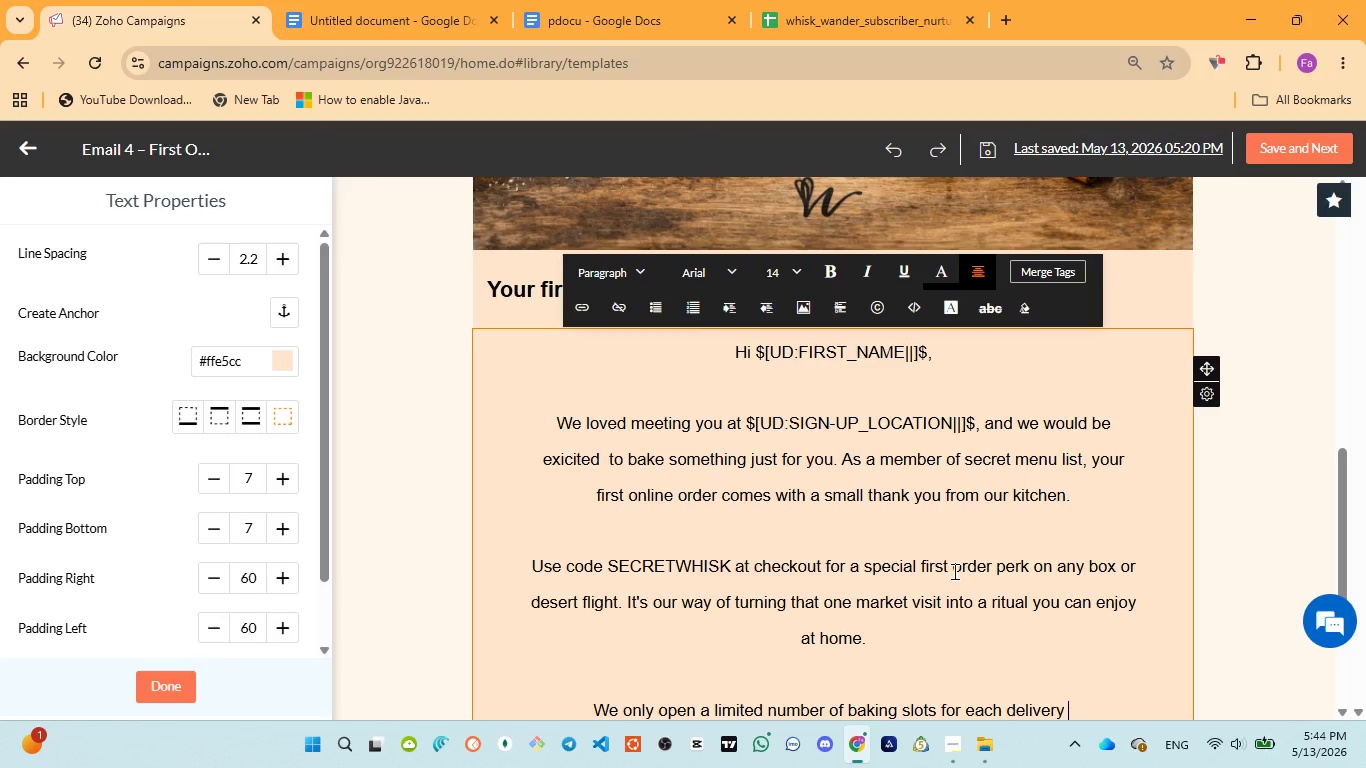 
left_click([596, 4])
 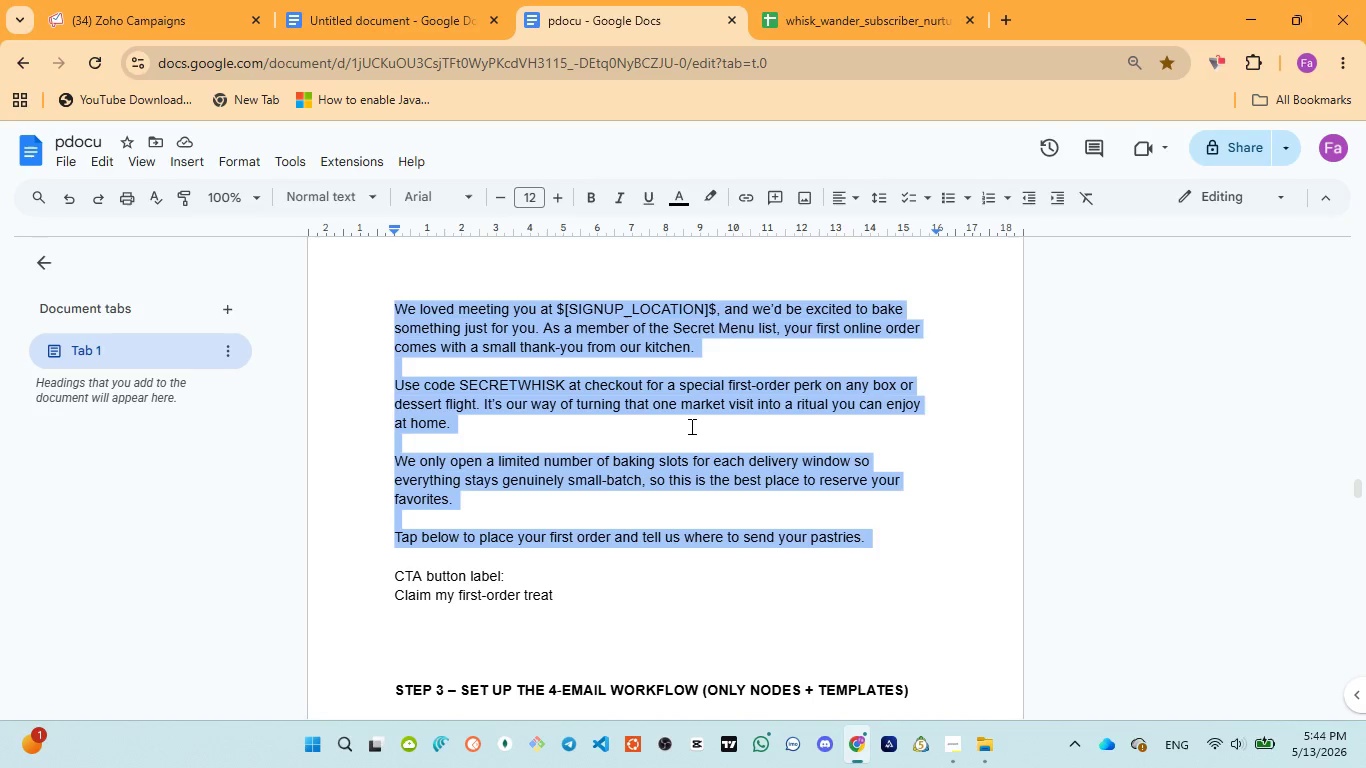 
wait(7.22)
 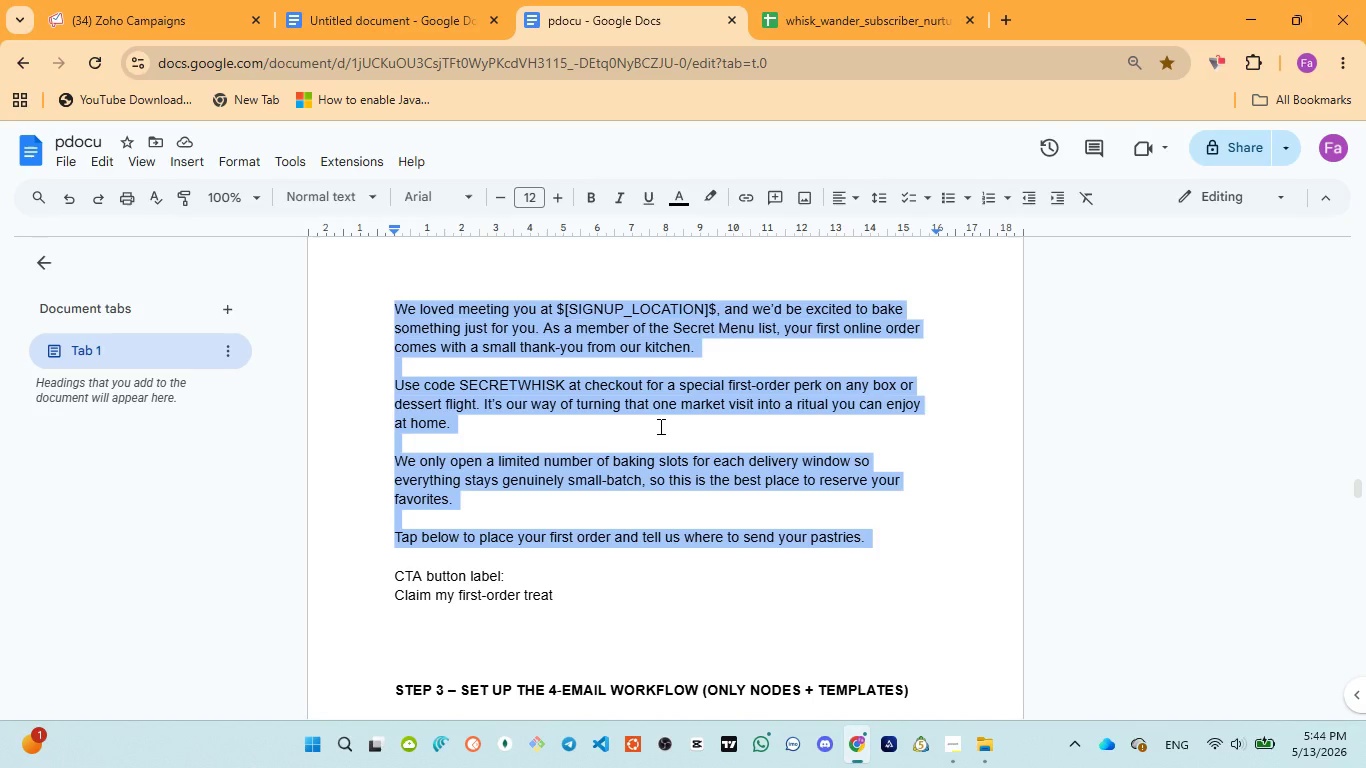 
left_click([125, 10])
 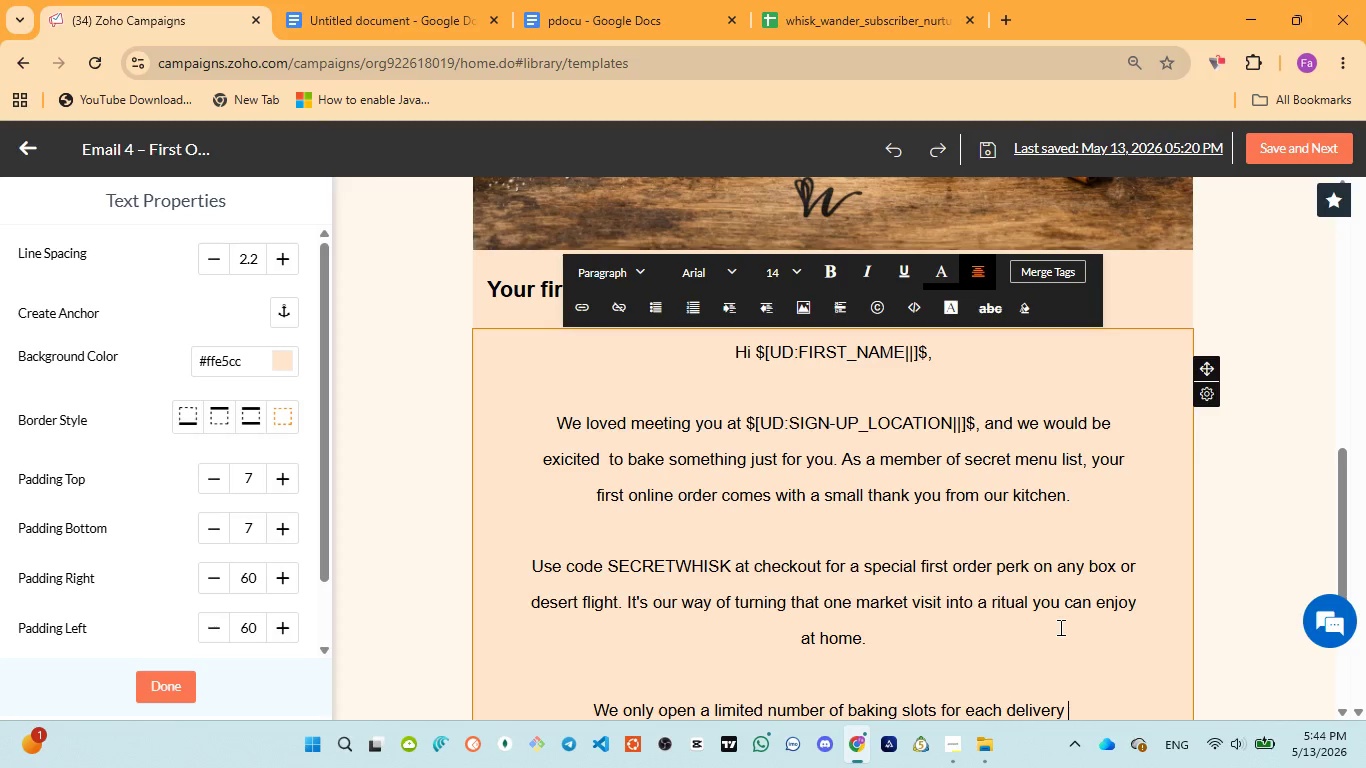 
type(window so )
 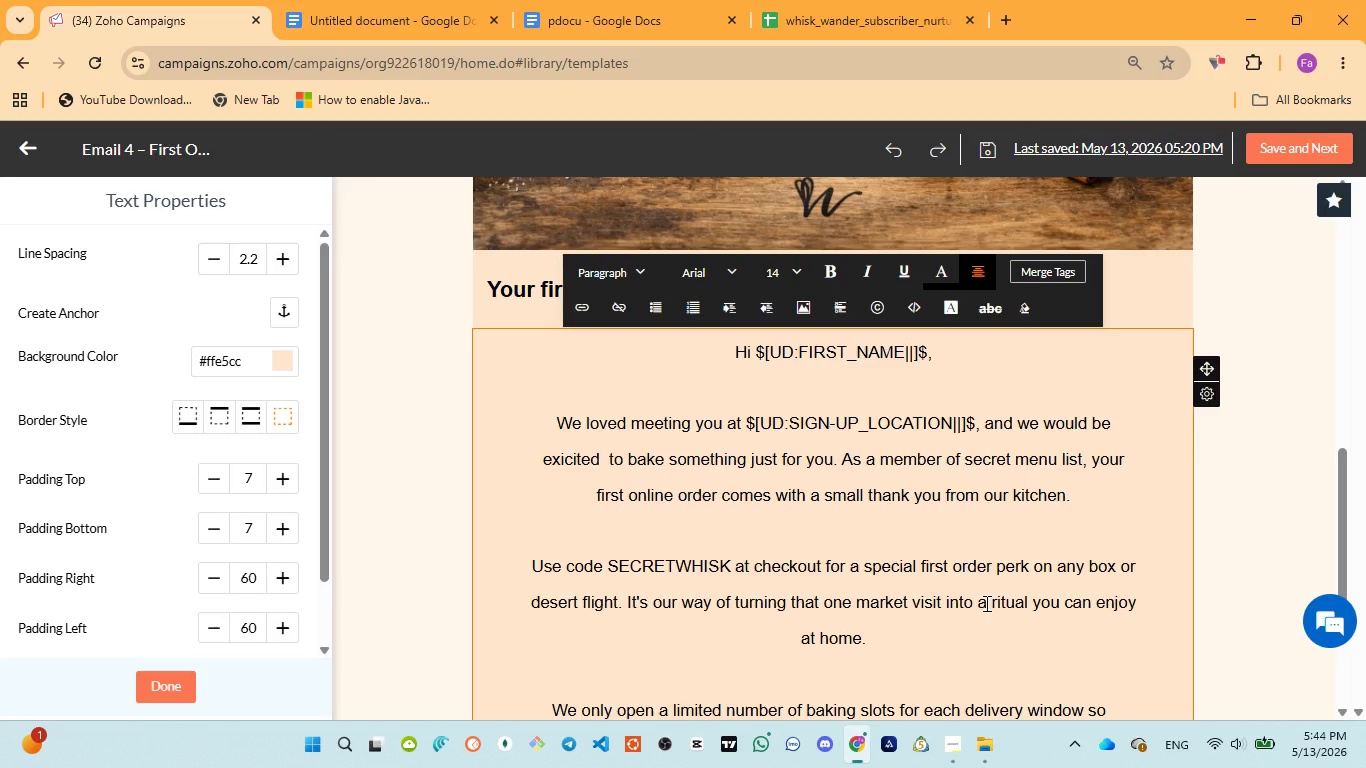 
wait(15.38)
 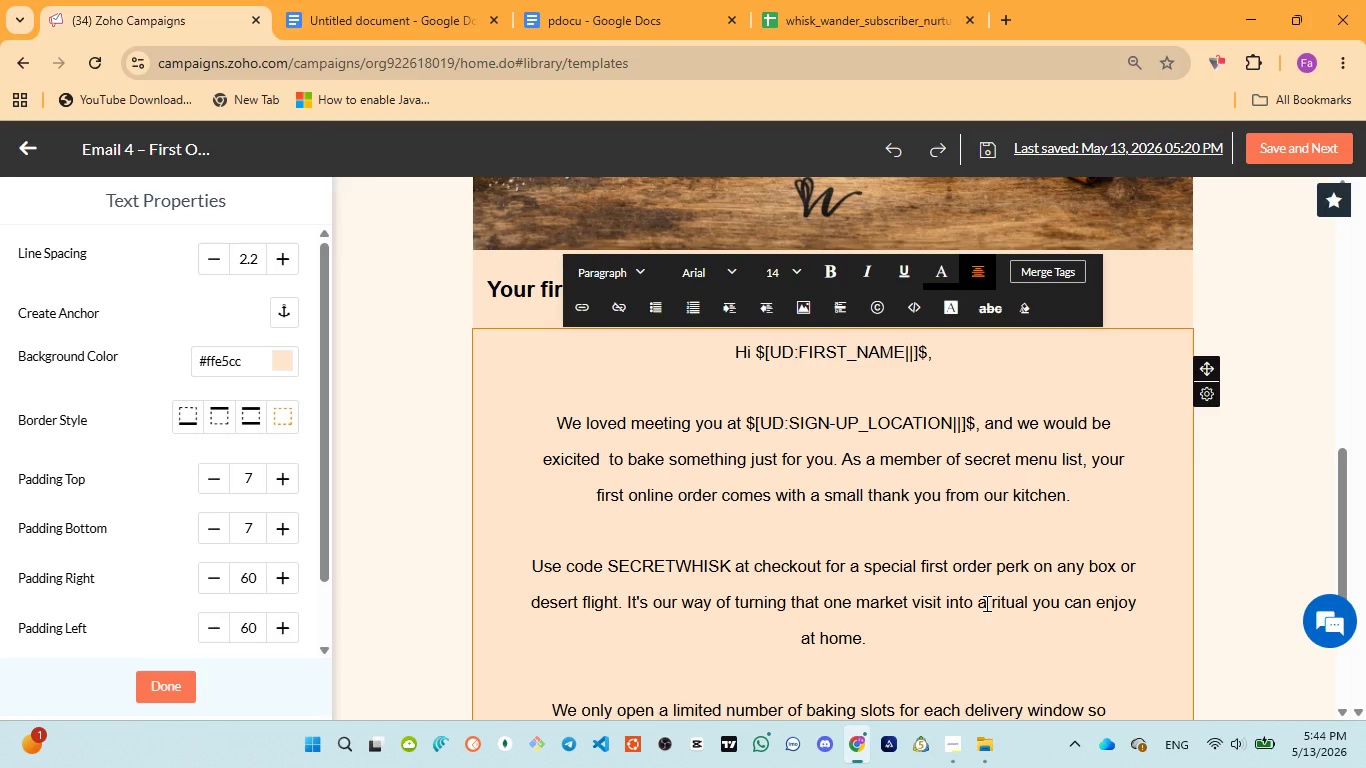 
left_click([916, 647])
 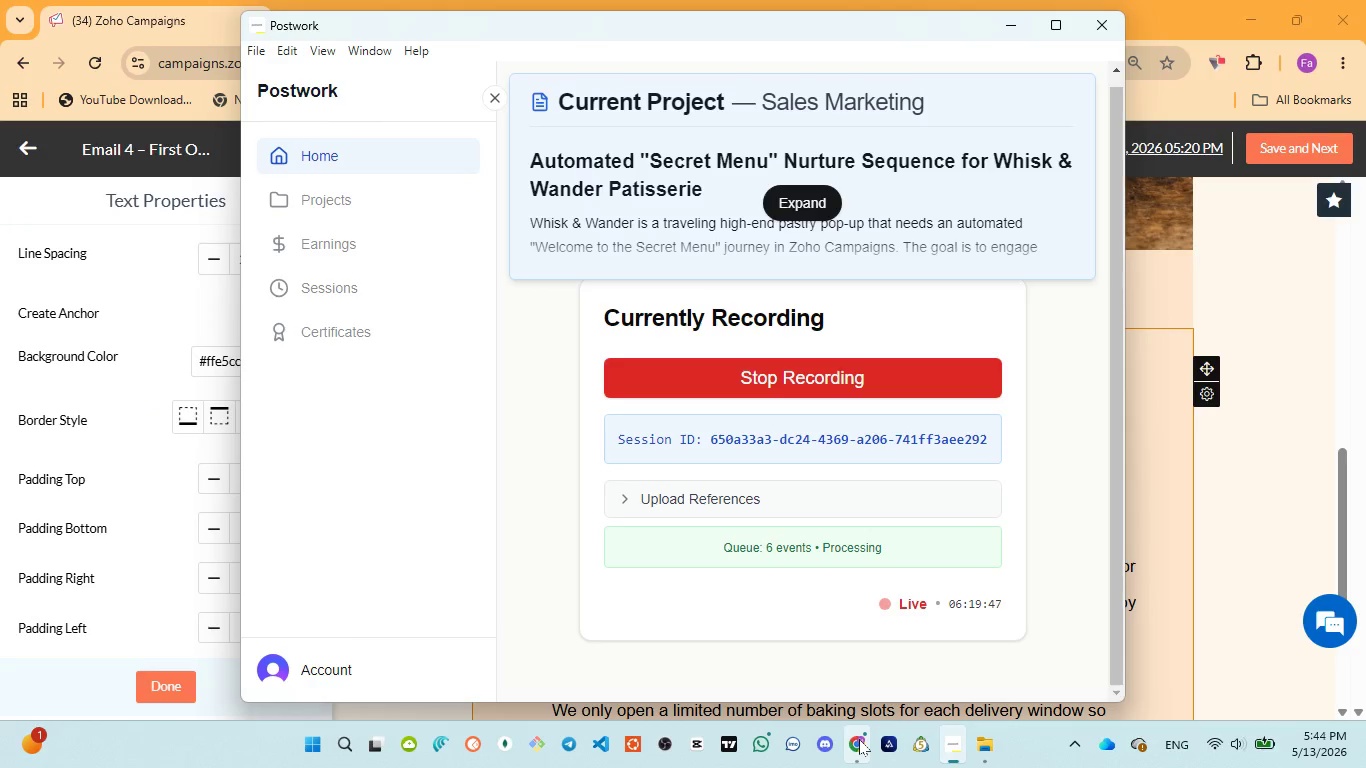 
left_click([844, 634])
 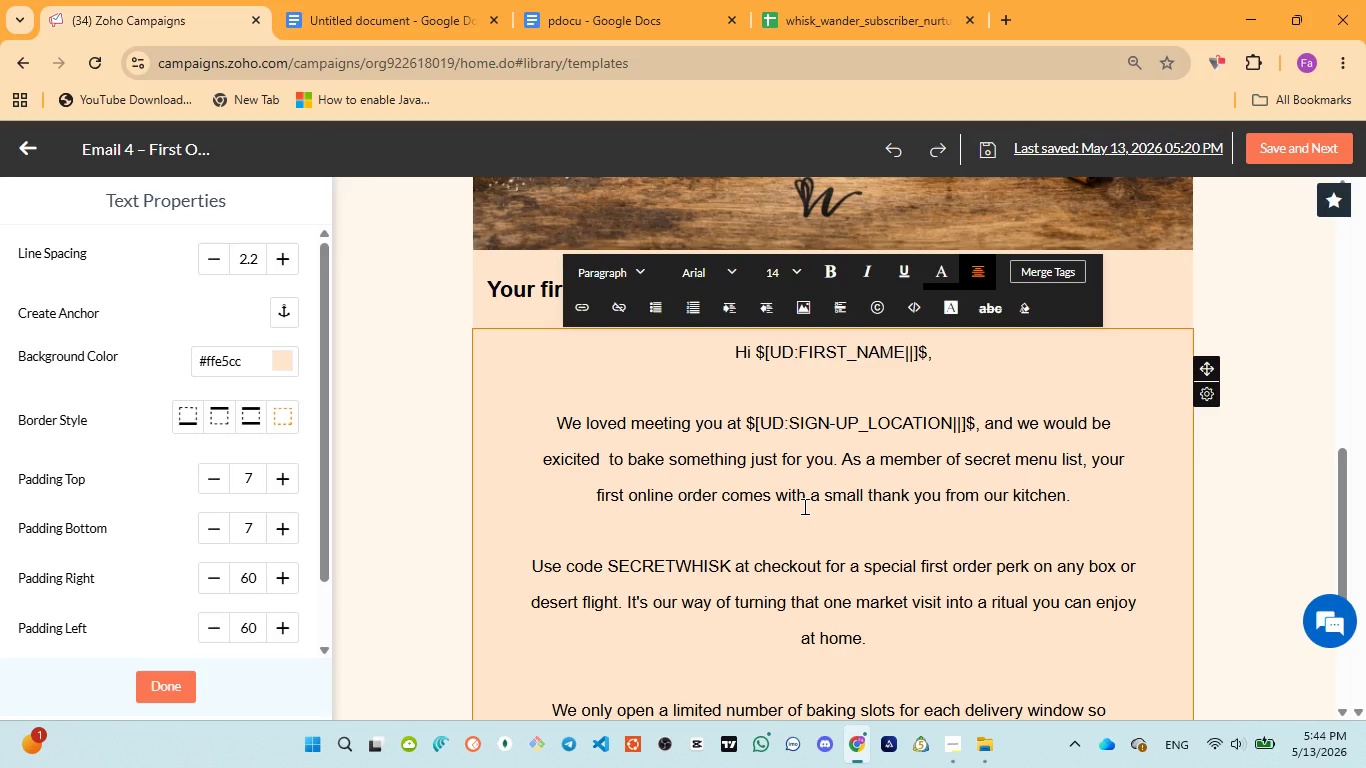 
scroll: coordinate [803, 508], scroll_direction: down, amount: 2.0
 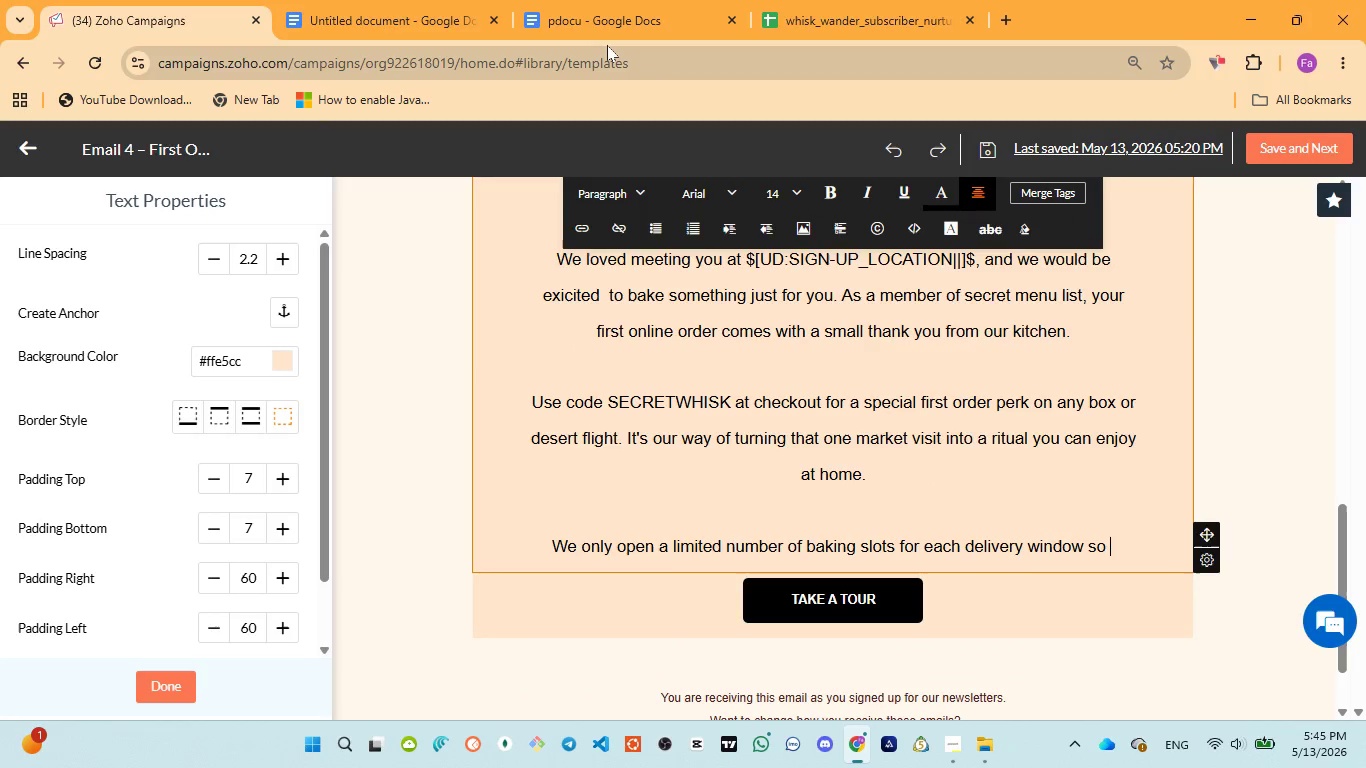 
left_click([601, 18])
 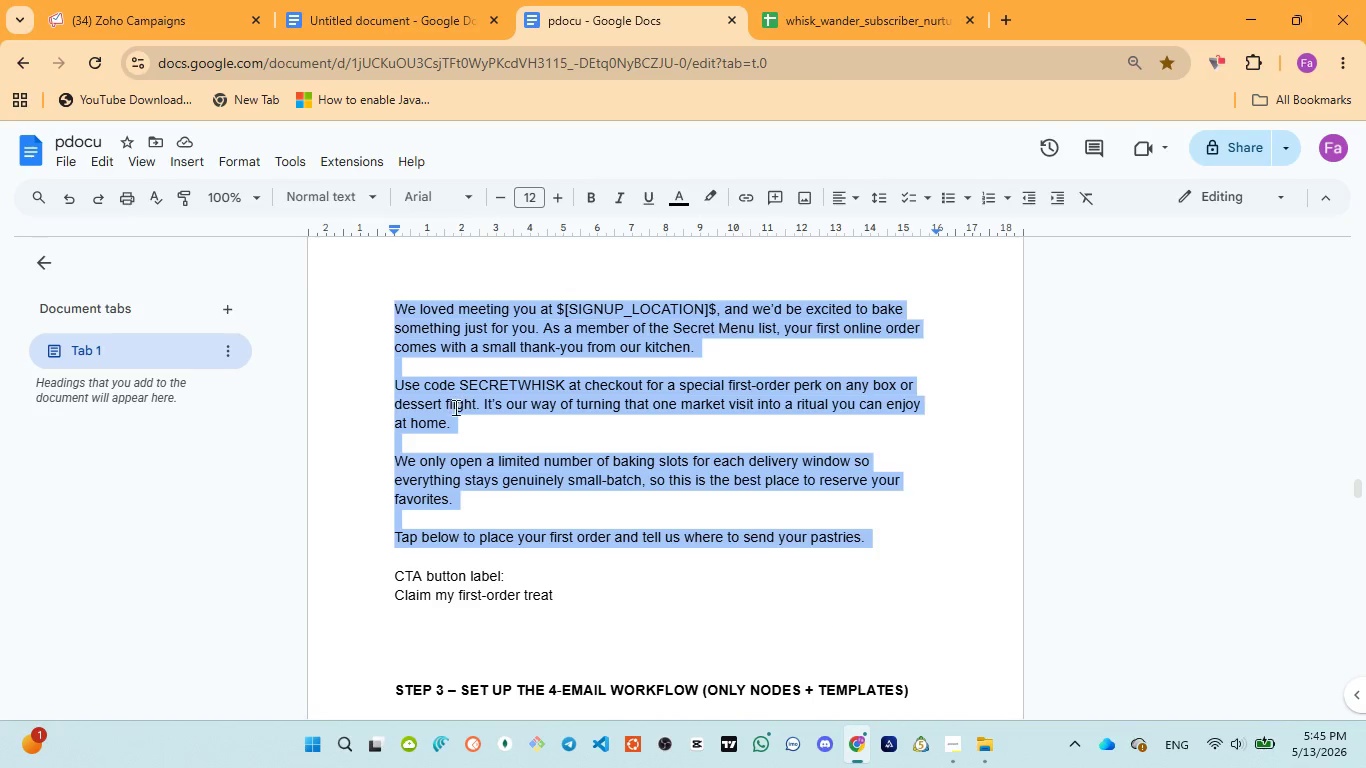 
left_click([143, 20])
 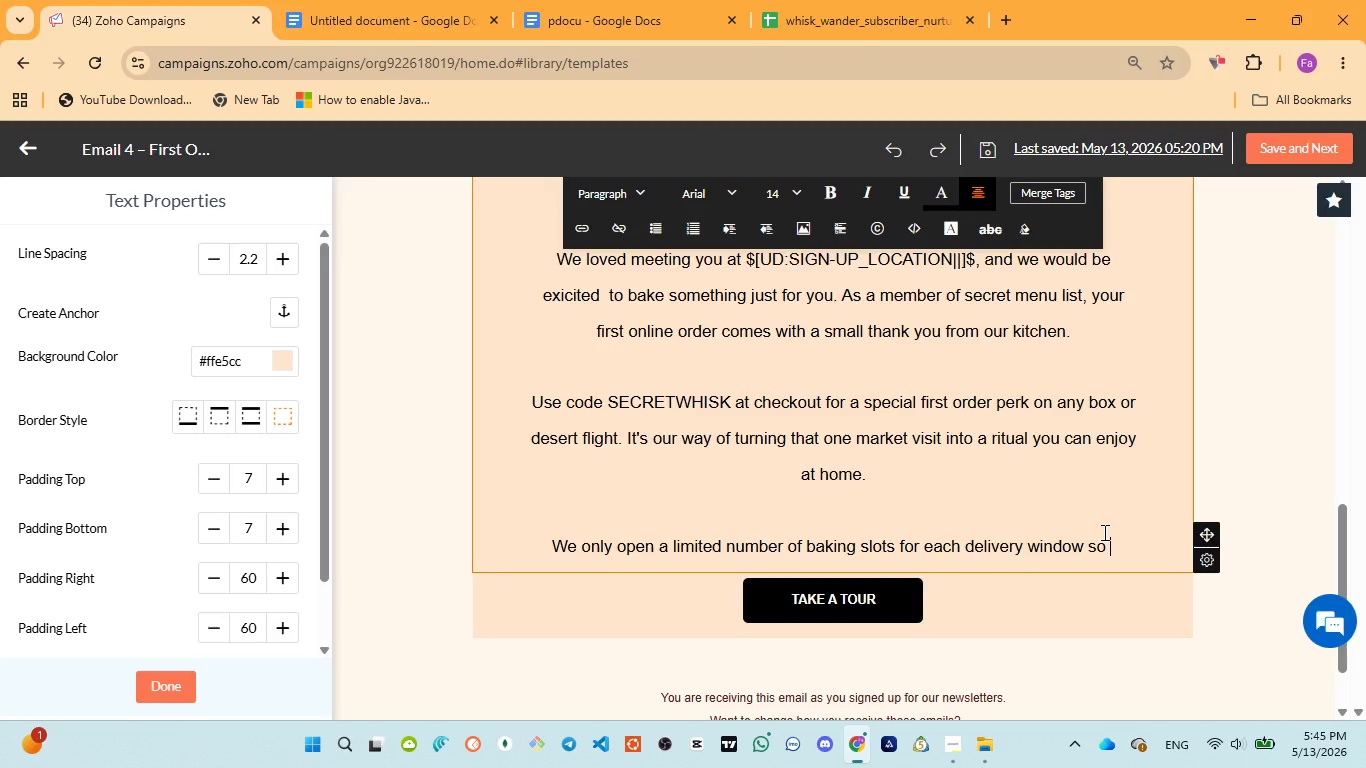 
type(everything )
 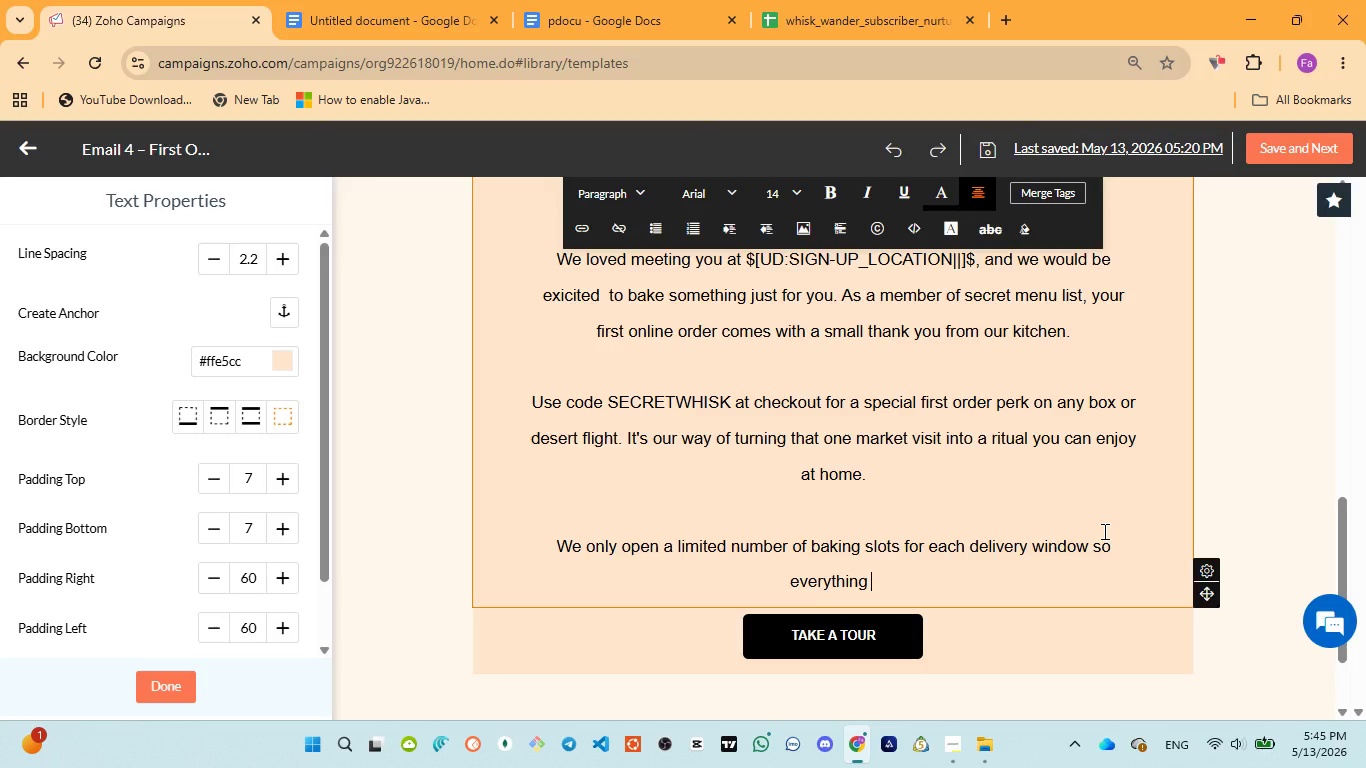 
wait(53.91)
 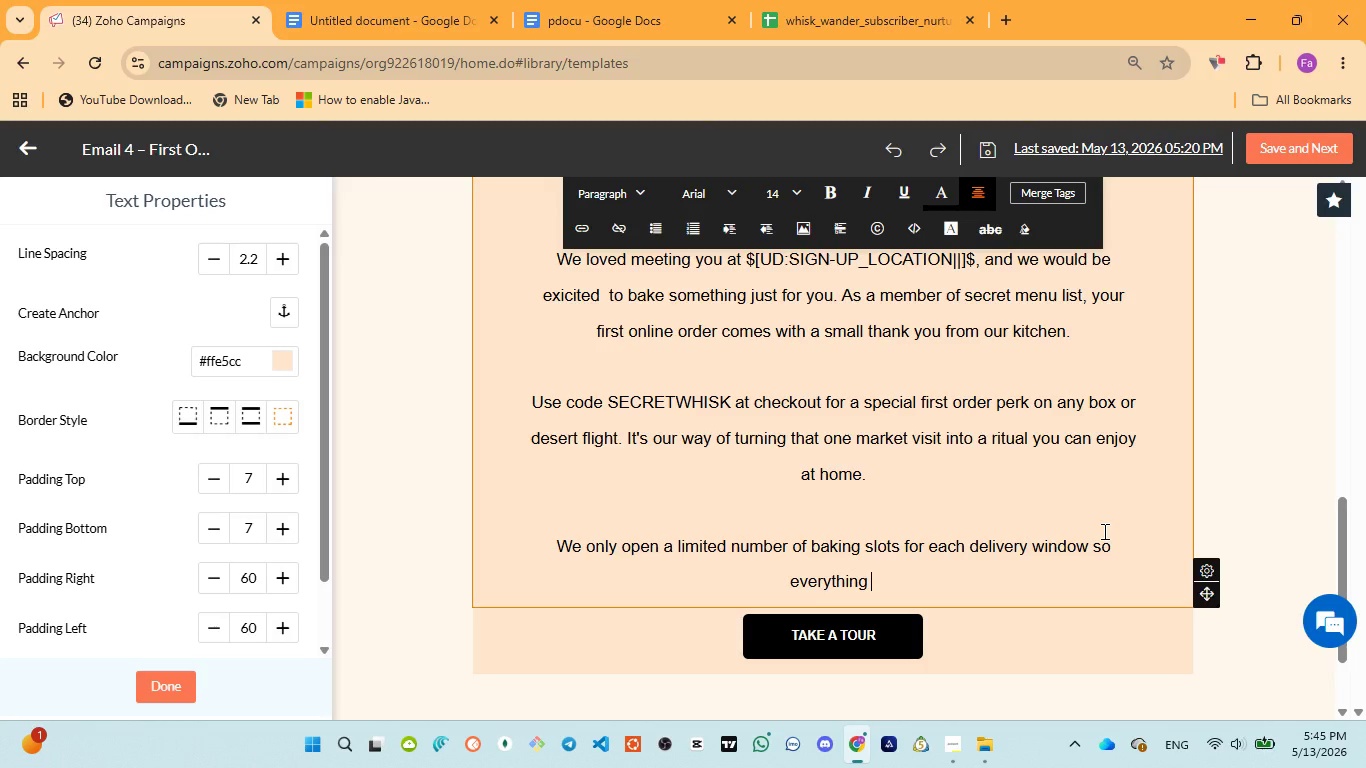 
left_click([594, 0])
 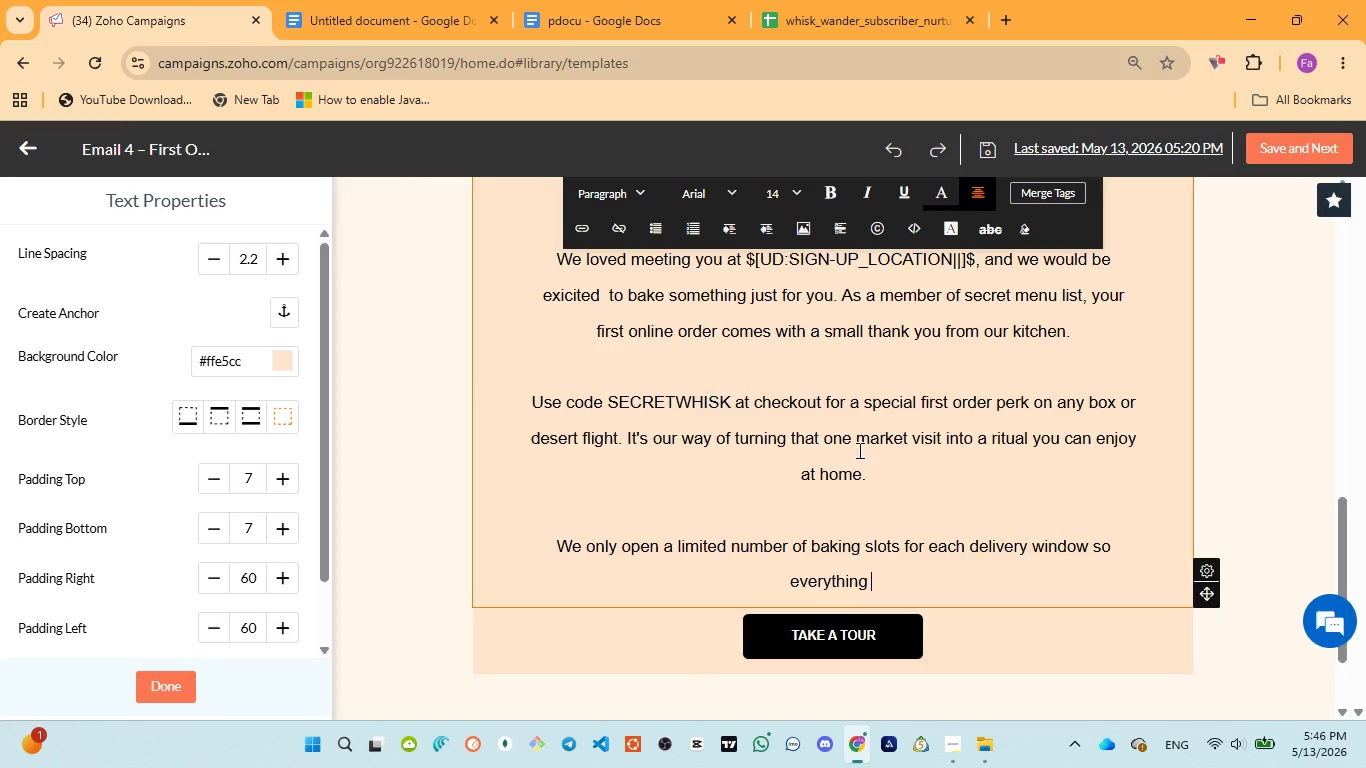 
type(stays )
 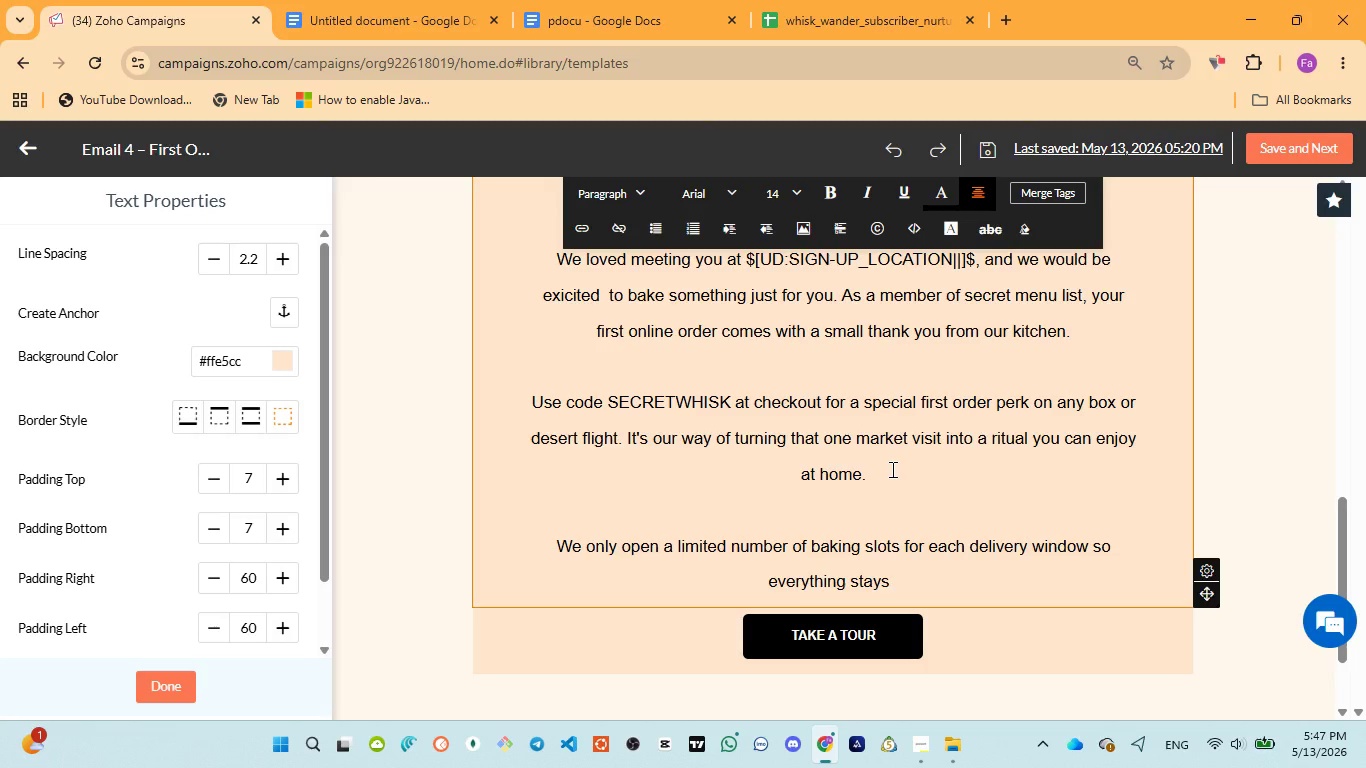 
wait(73.45)
 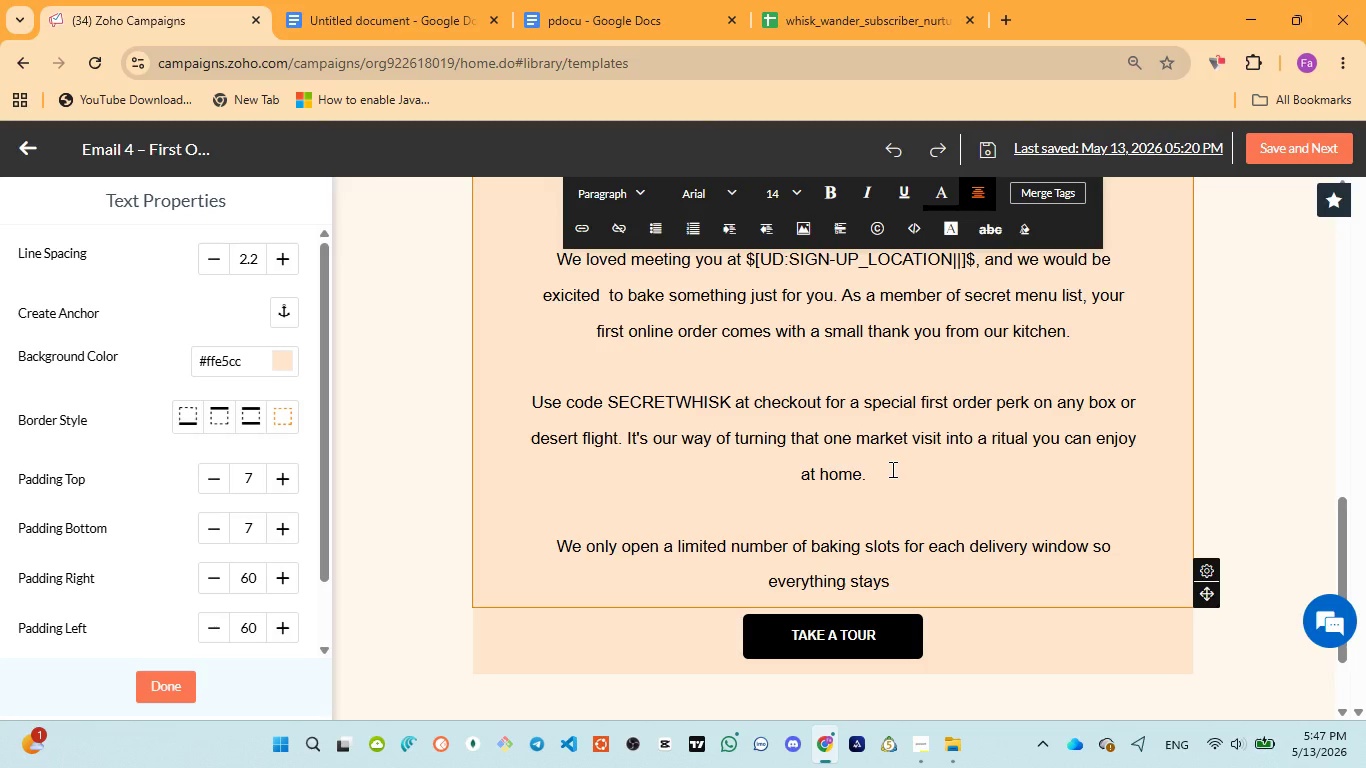 
left_click([659, 31])
 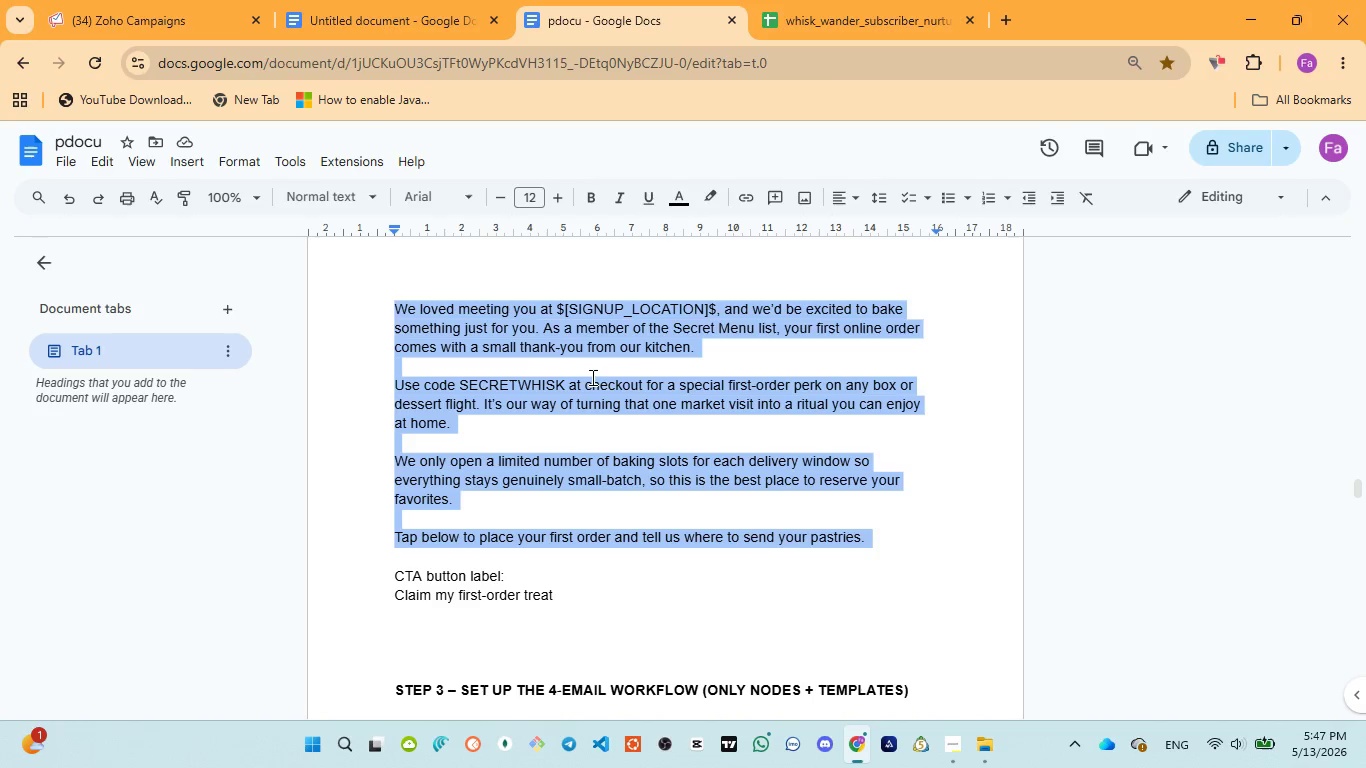 
left_click([161, 33])
 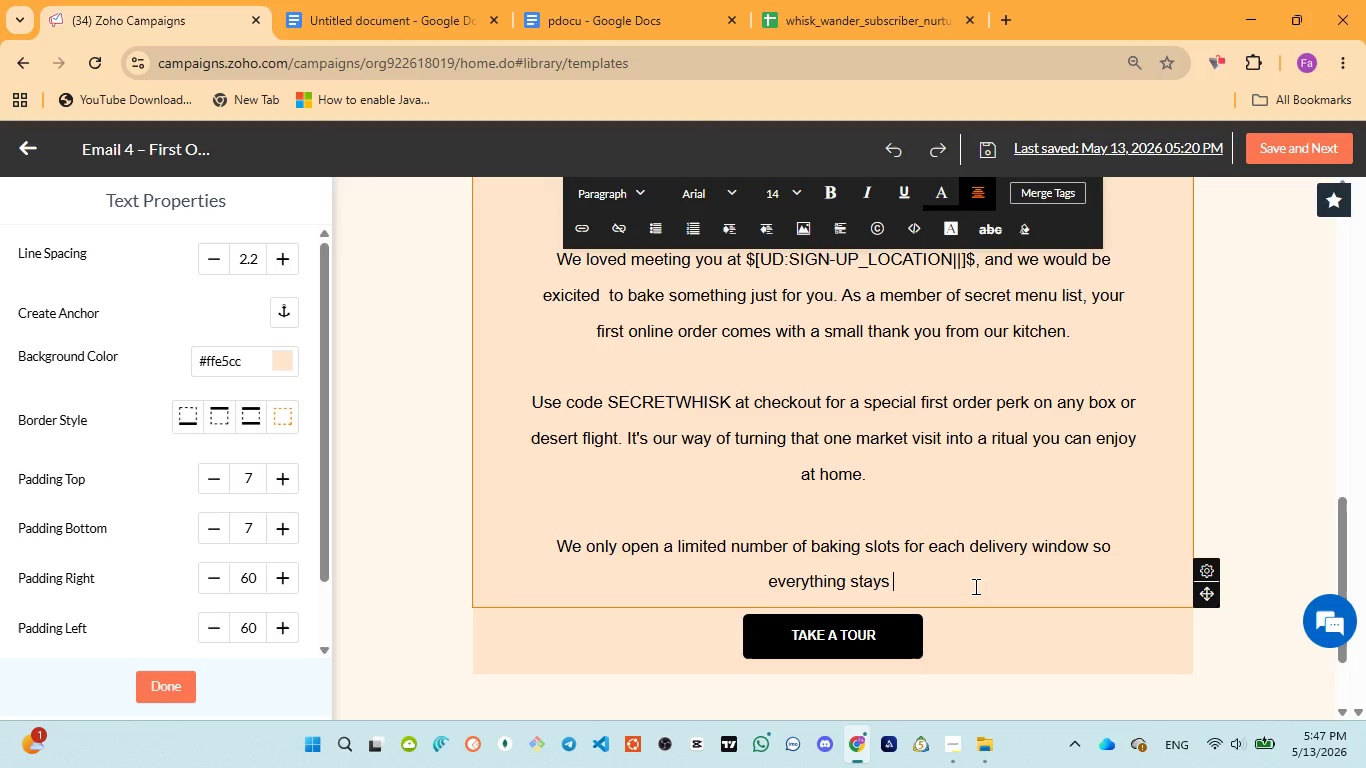 
type(genuinely )
 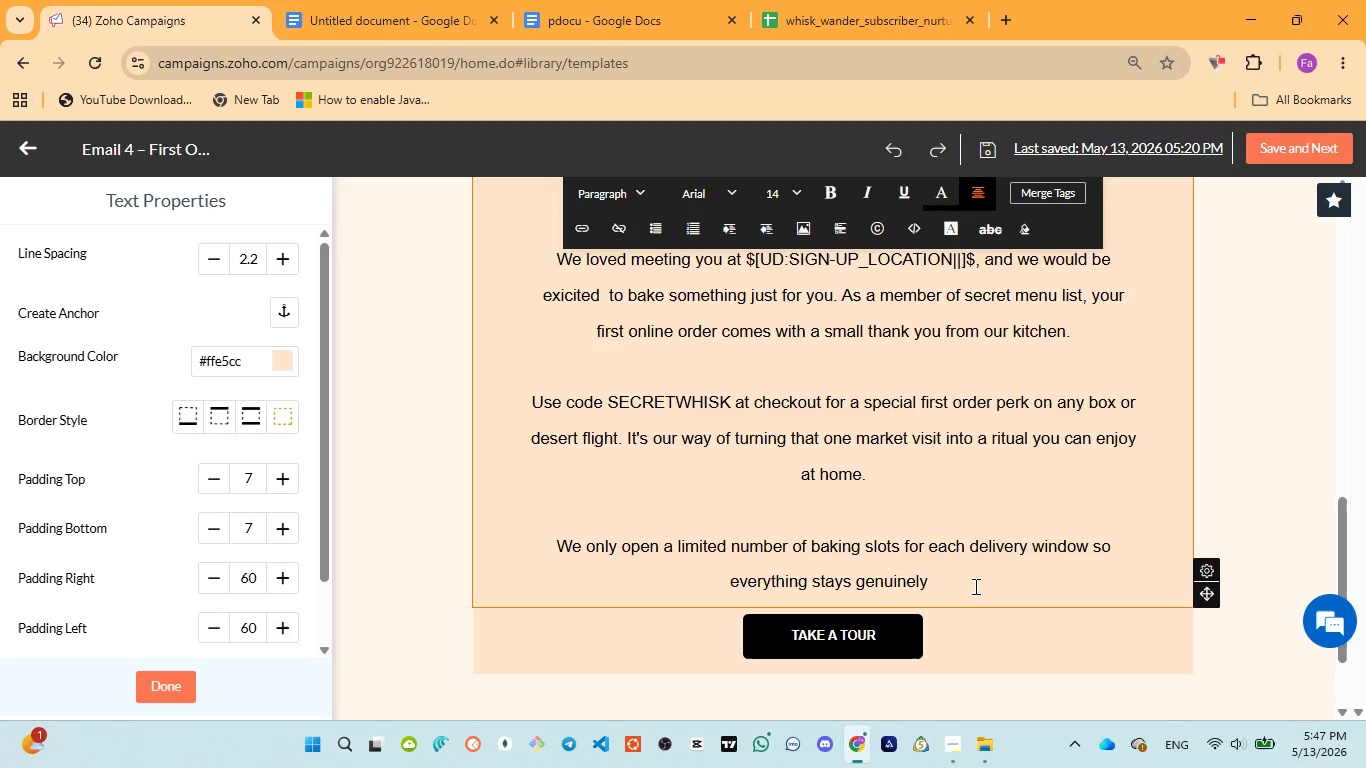 
wait(16.03)
 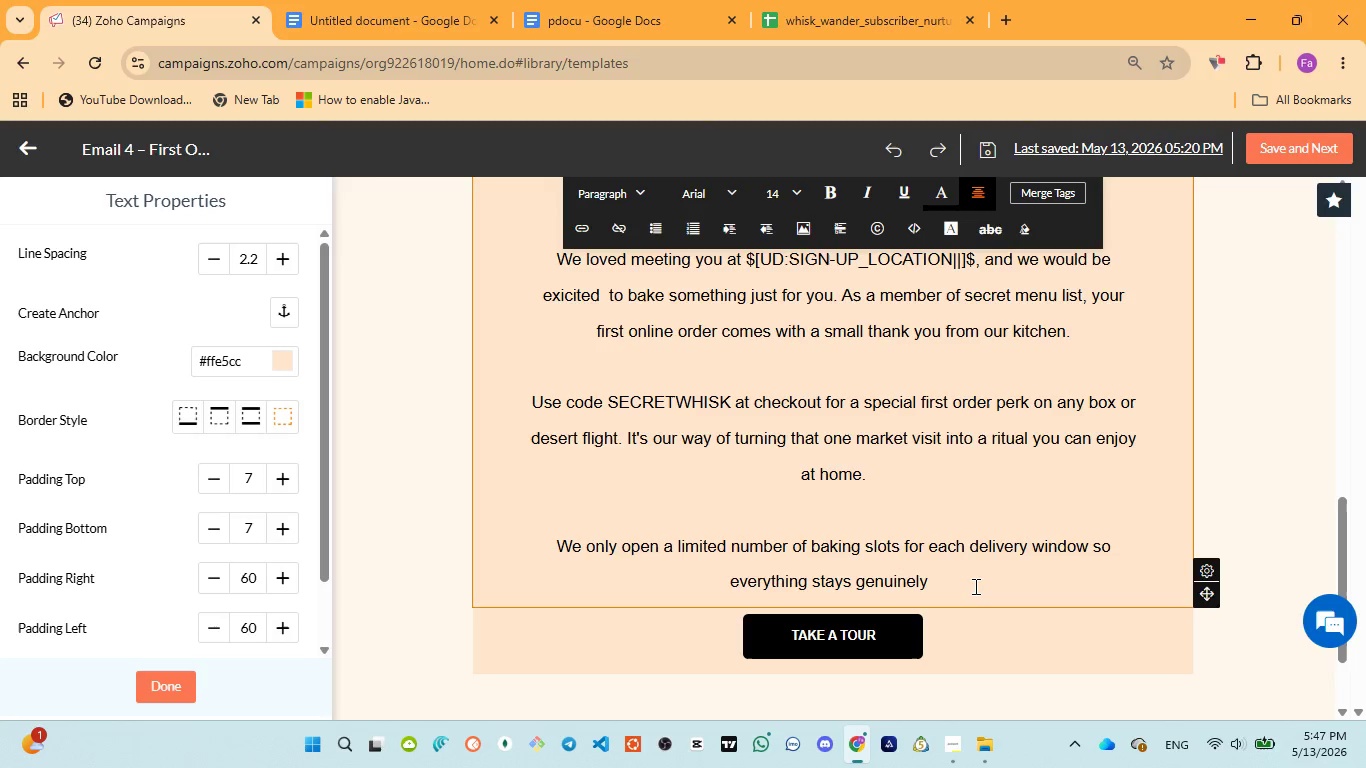 
type(small )
 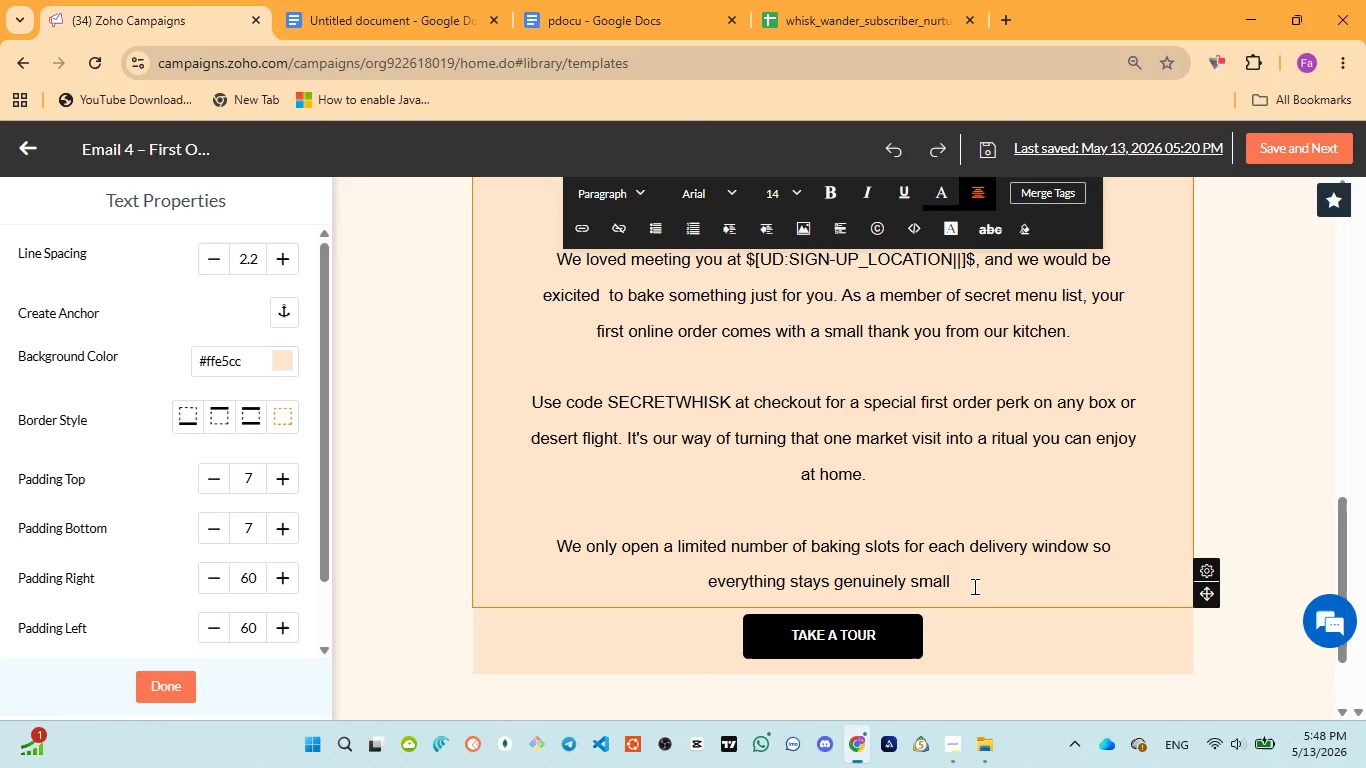 
wait(63.83)
 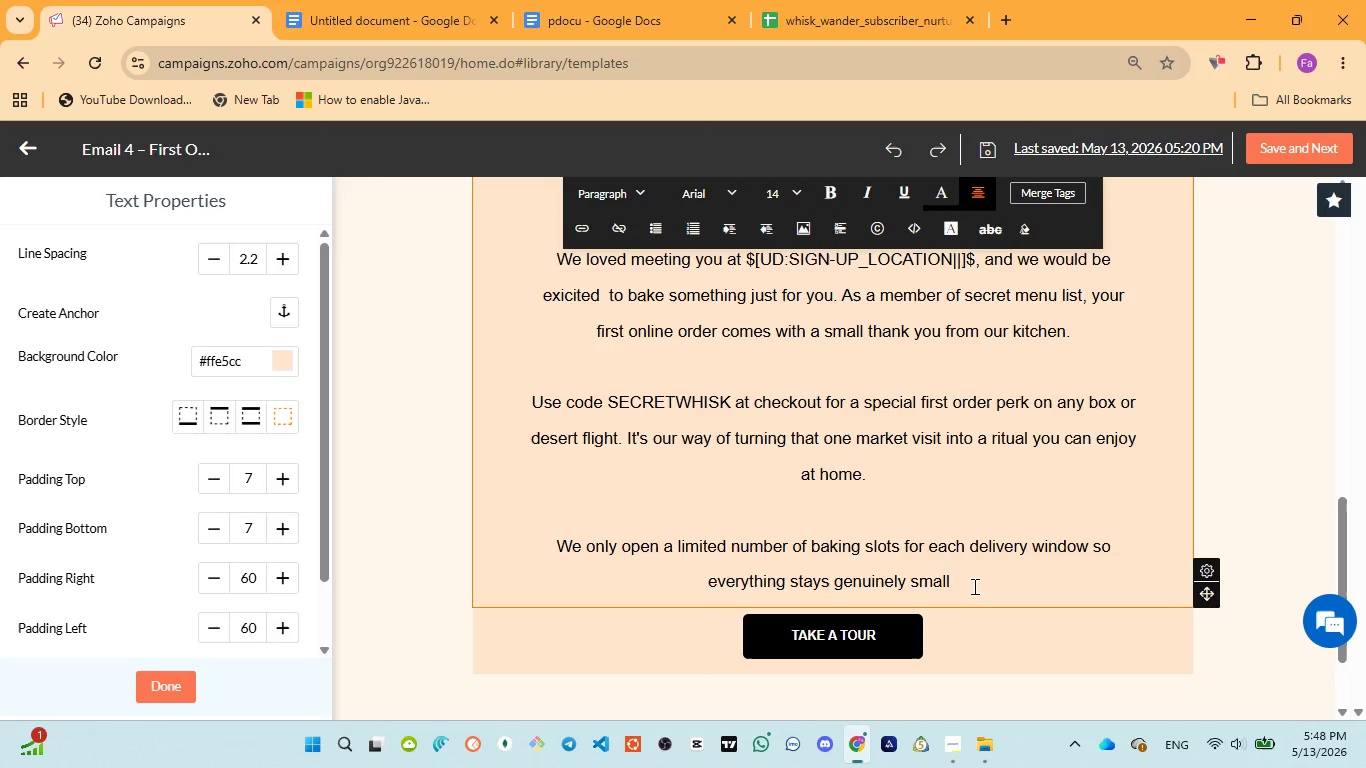 
type( batch )
 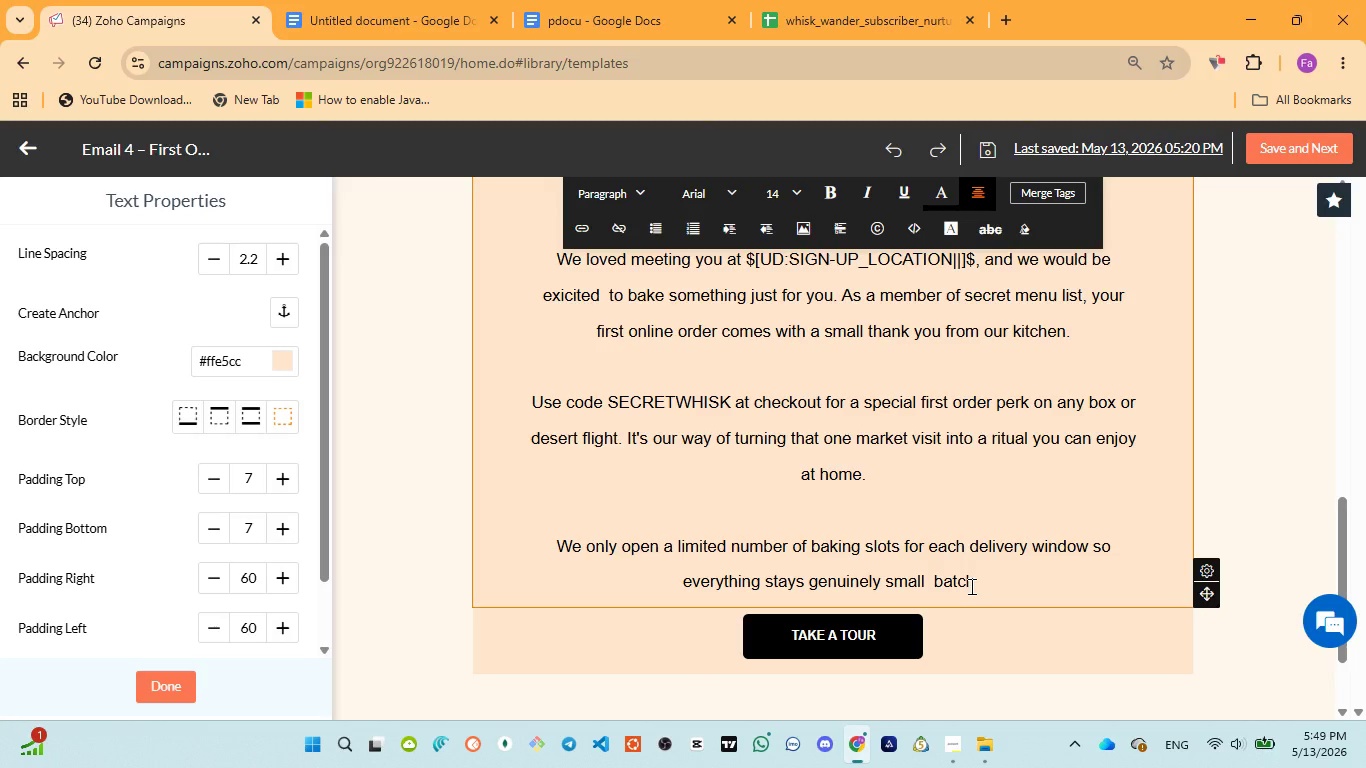 
wait(24.86)
 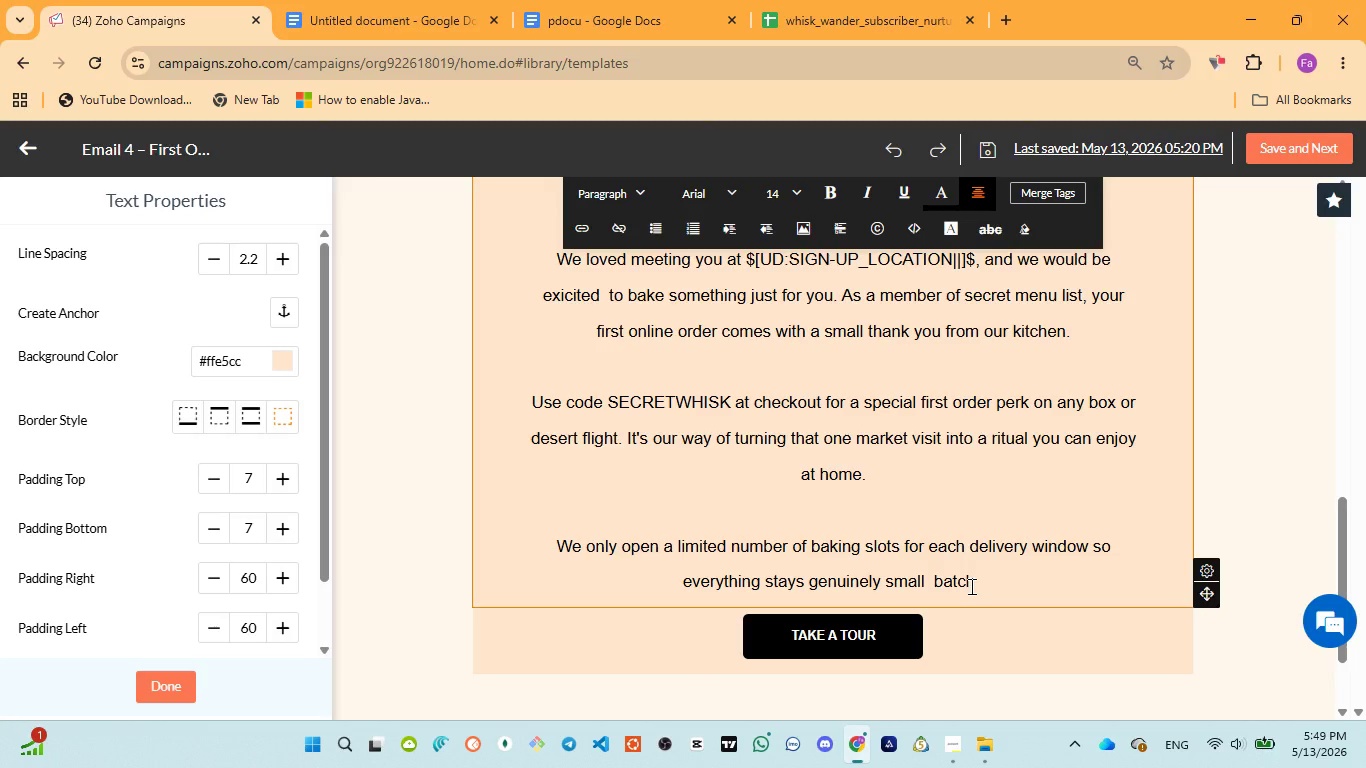 
left_click([568, 21])
 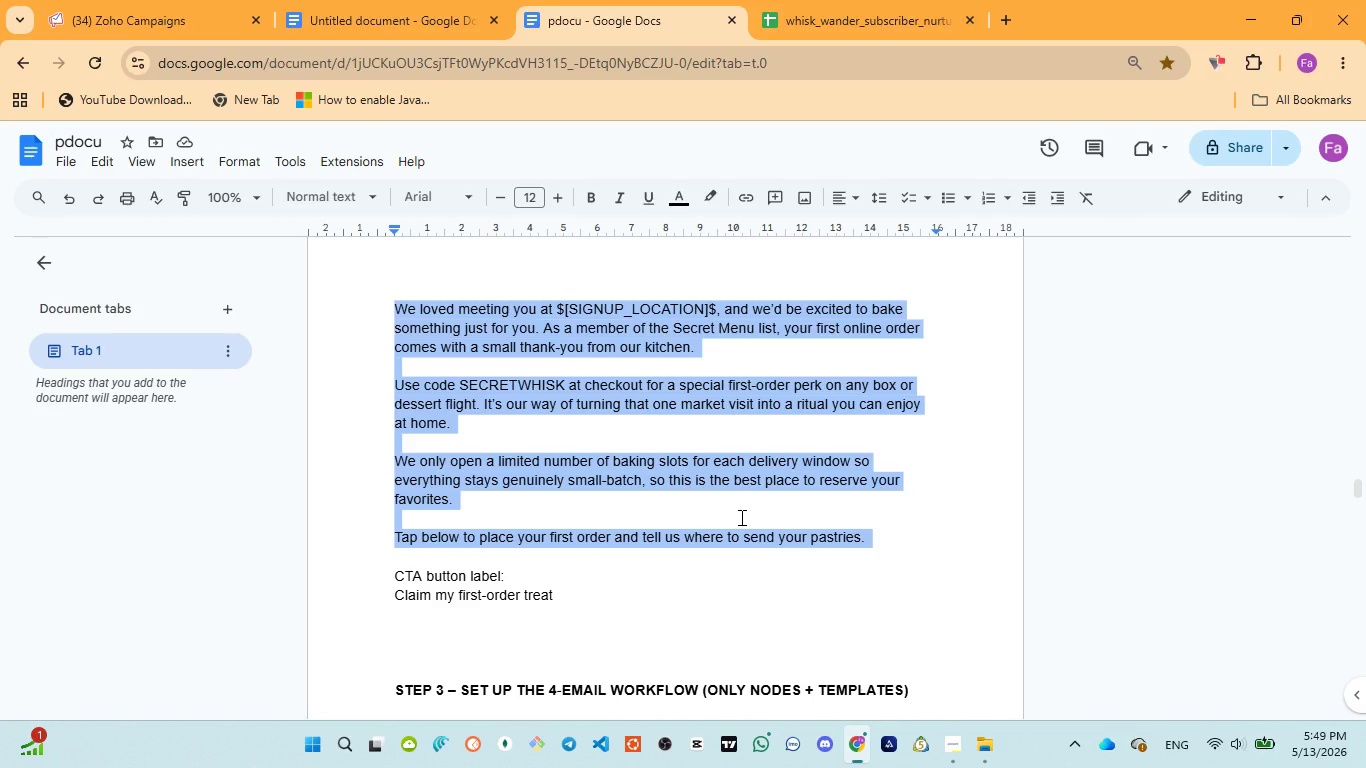 
wait(6.11)
 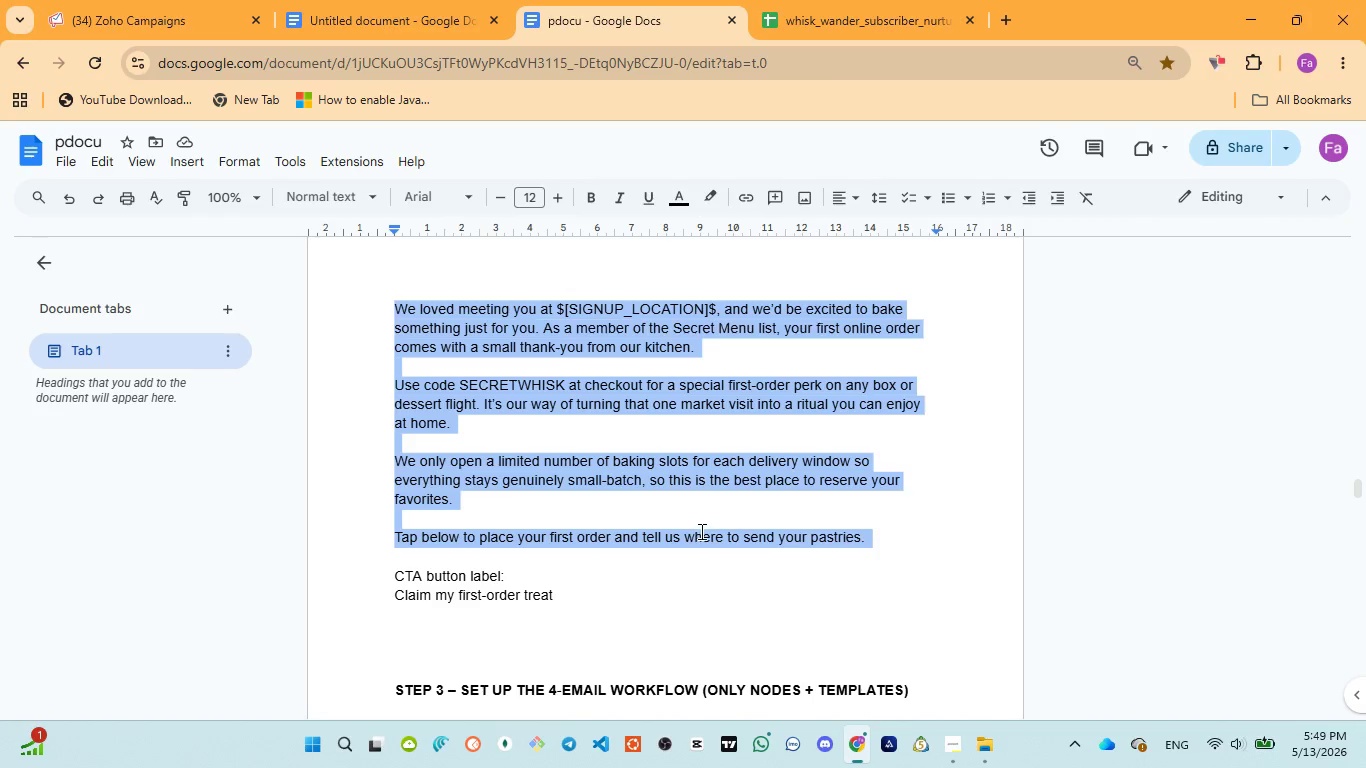 
left_click([200, 14])
 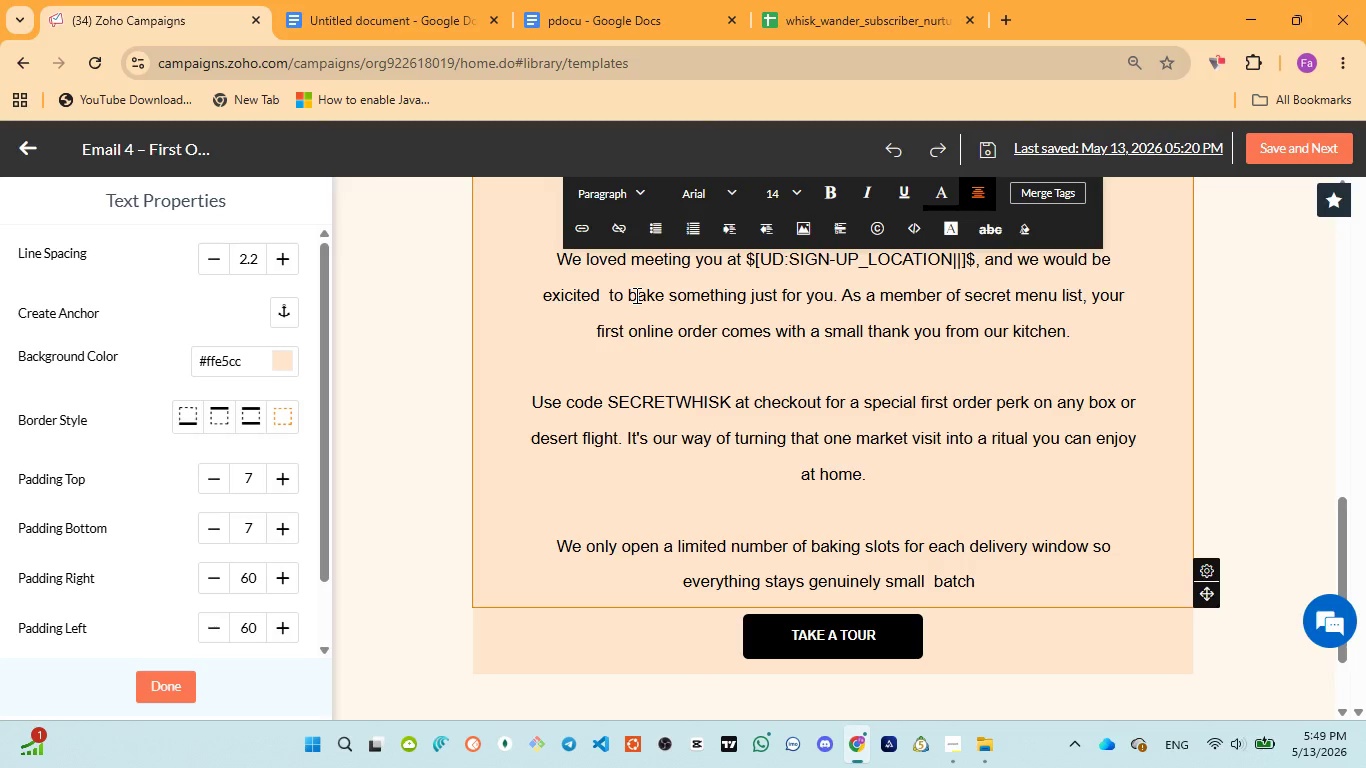 
key(ArrowLeft)
 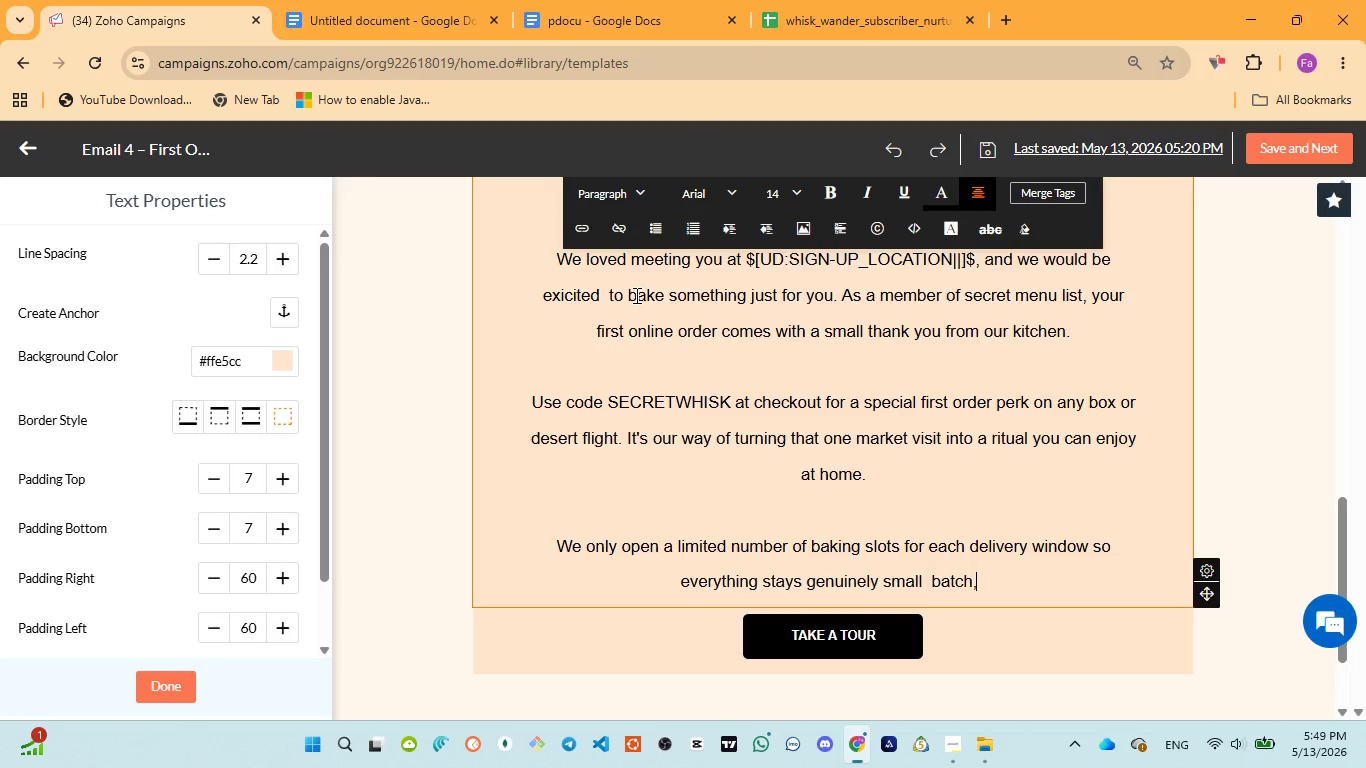 
type(, so this )
 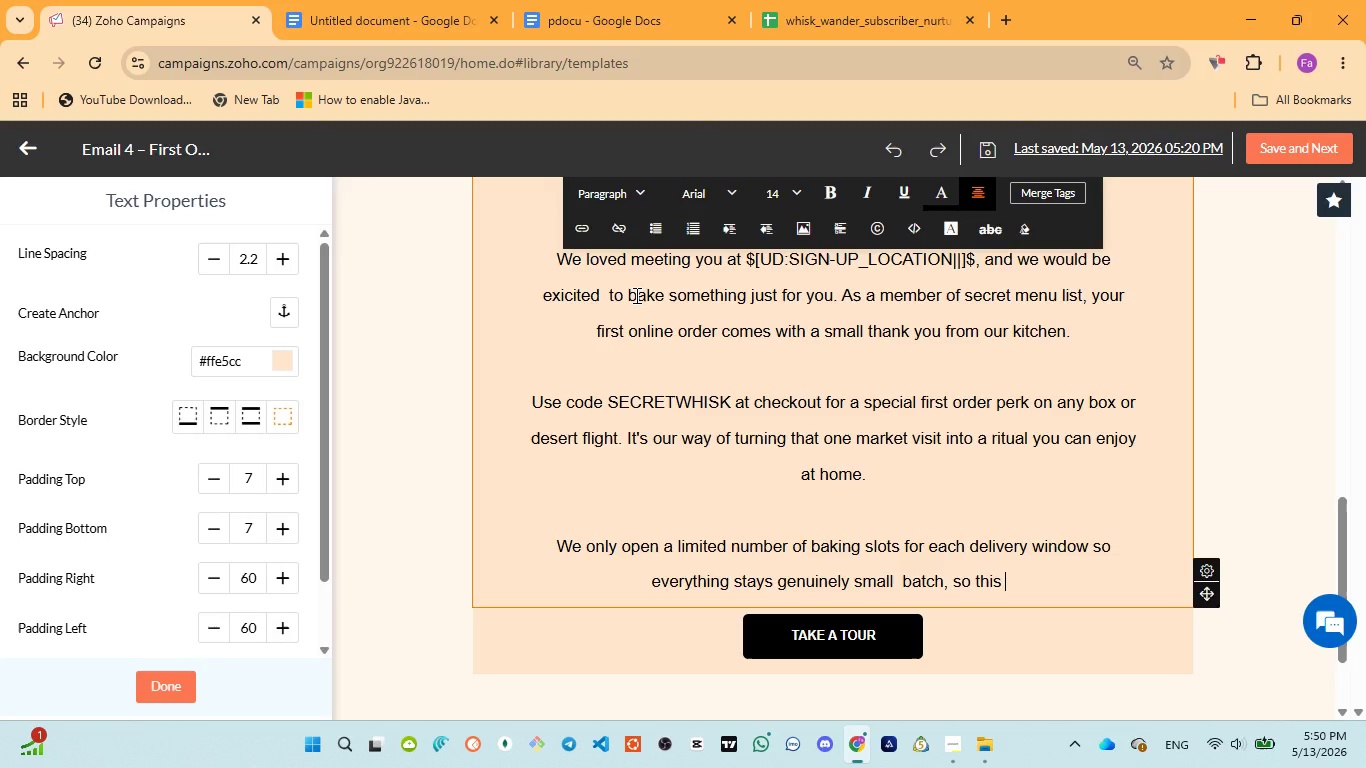 
wait(42.06)
 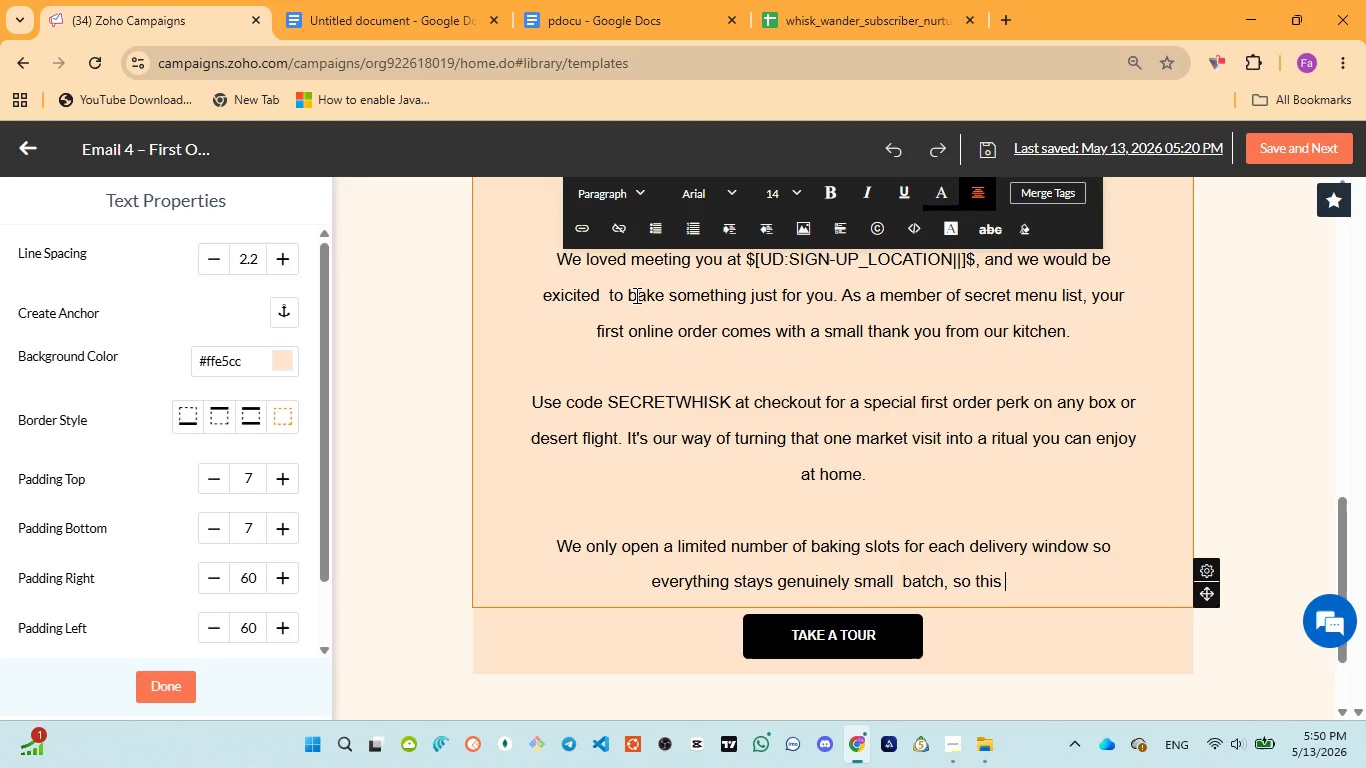 
left_click([581, 19])
 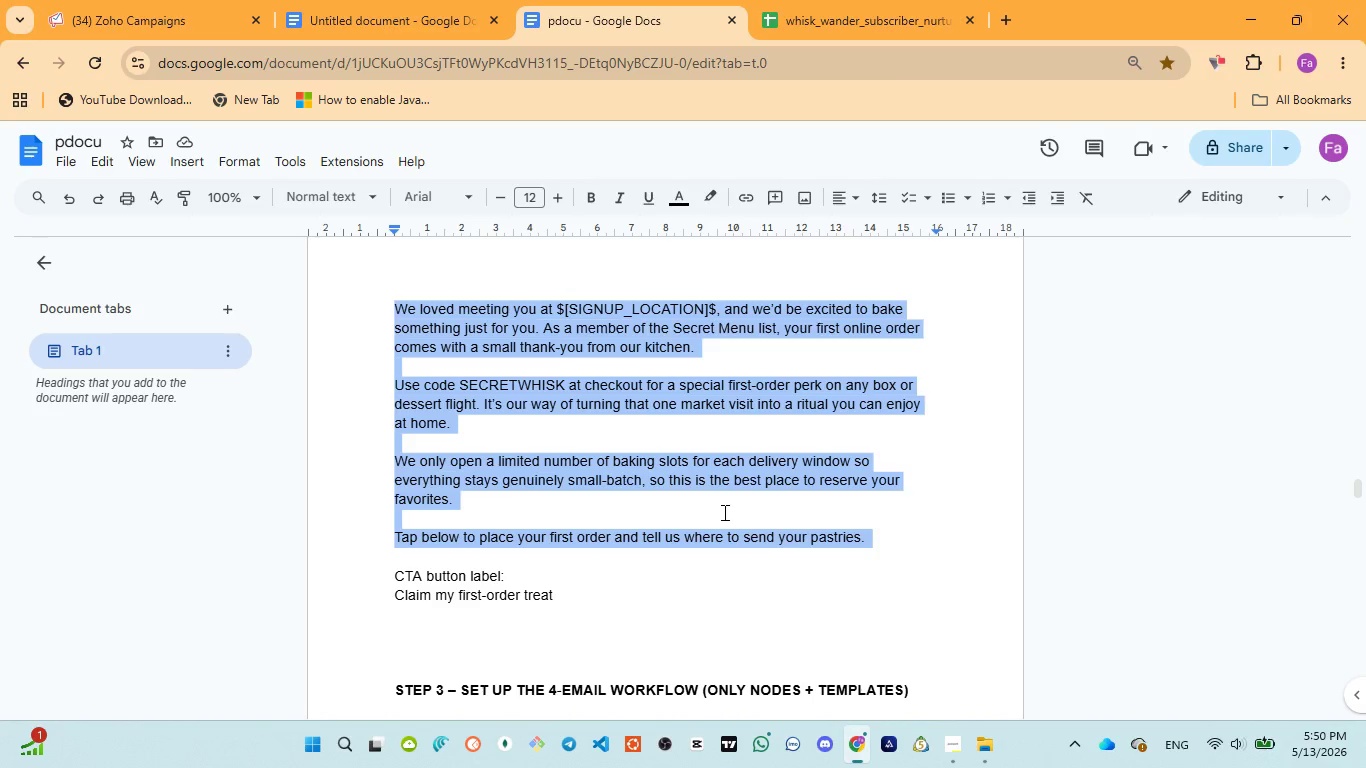 
left_click([145, 0])
 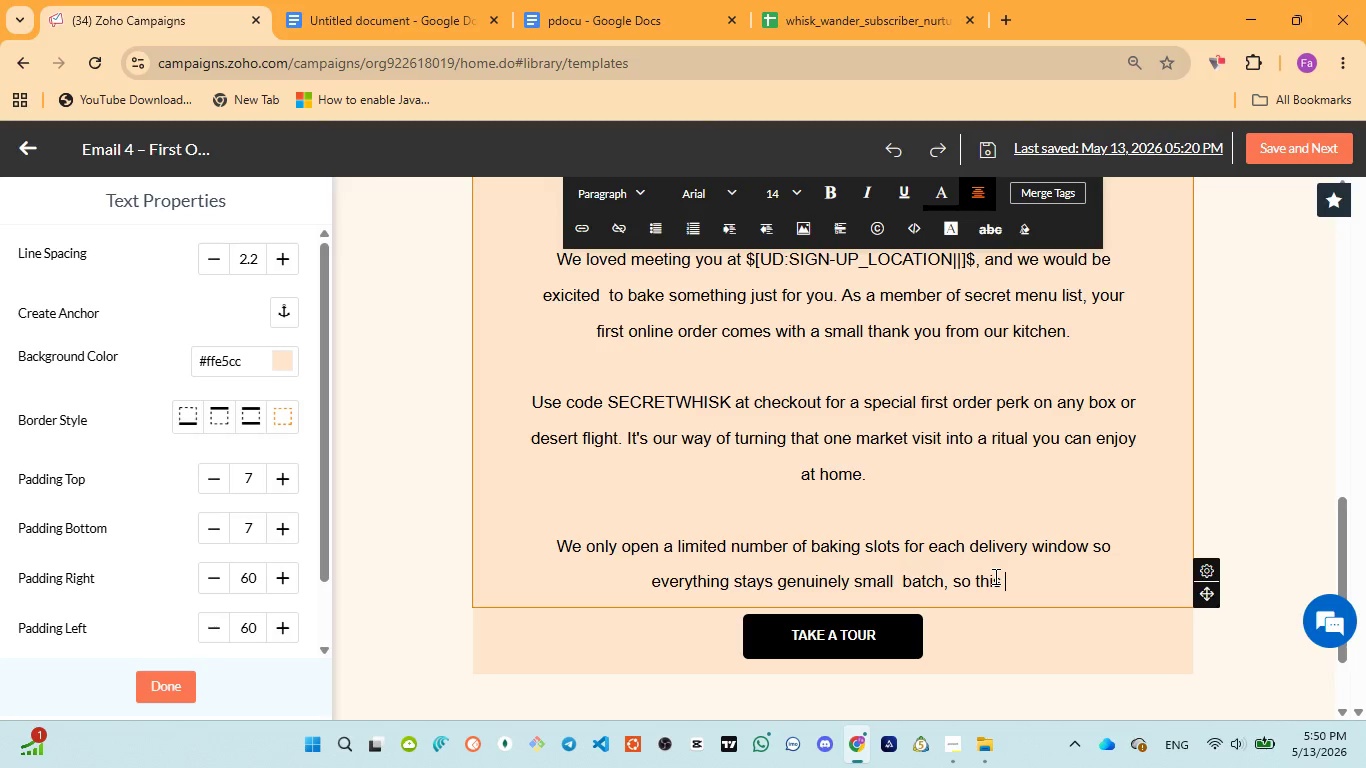 
type(is the best )
 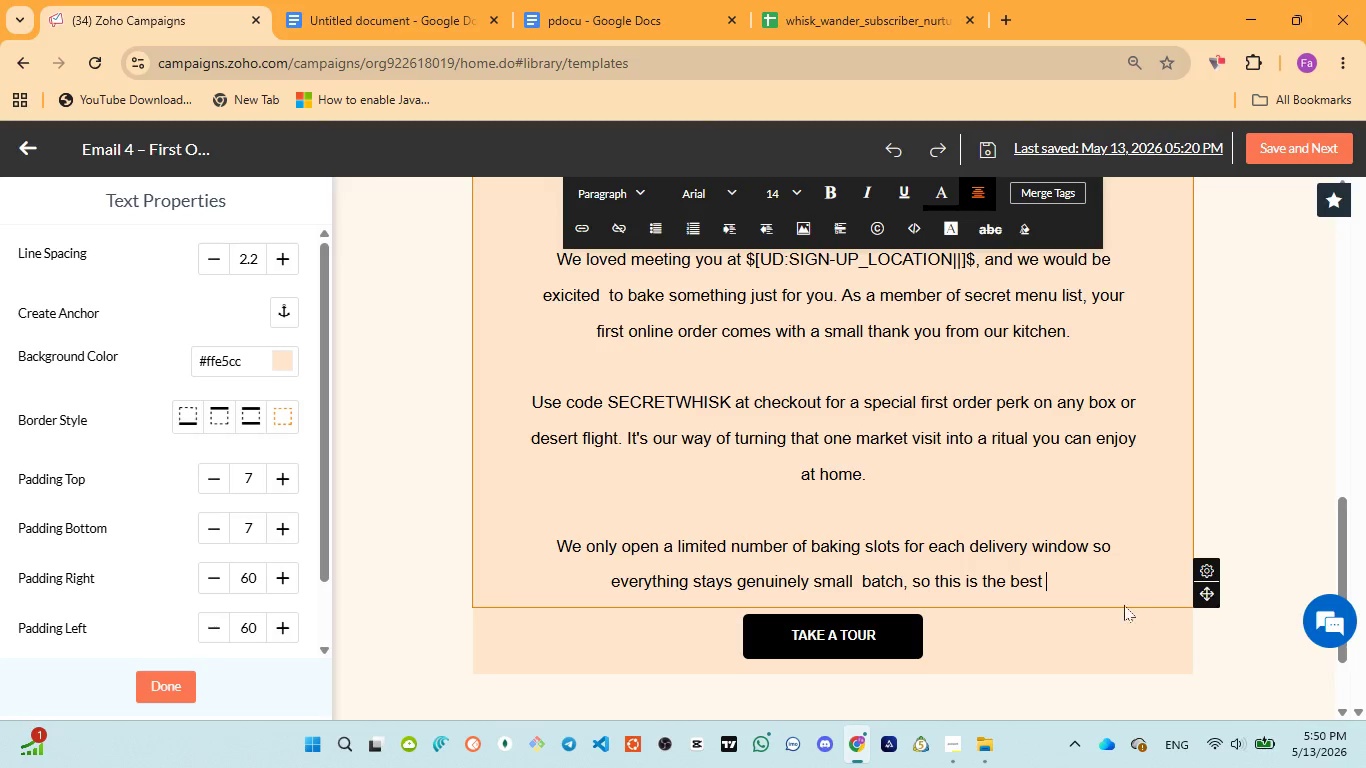 
wait(5.95)
 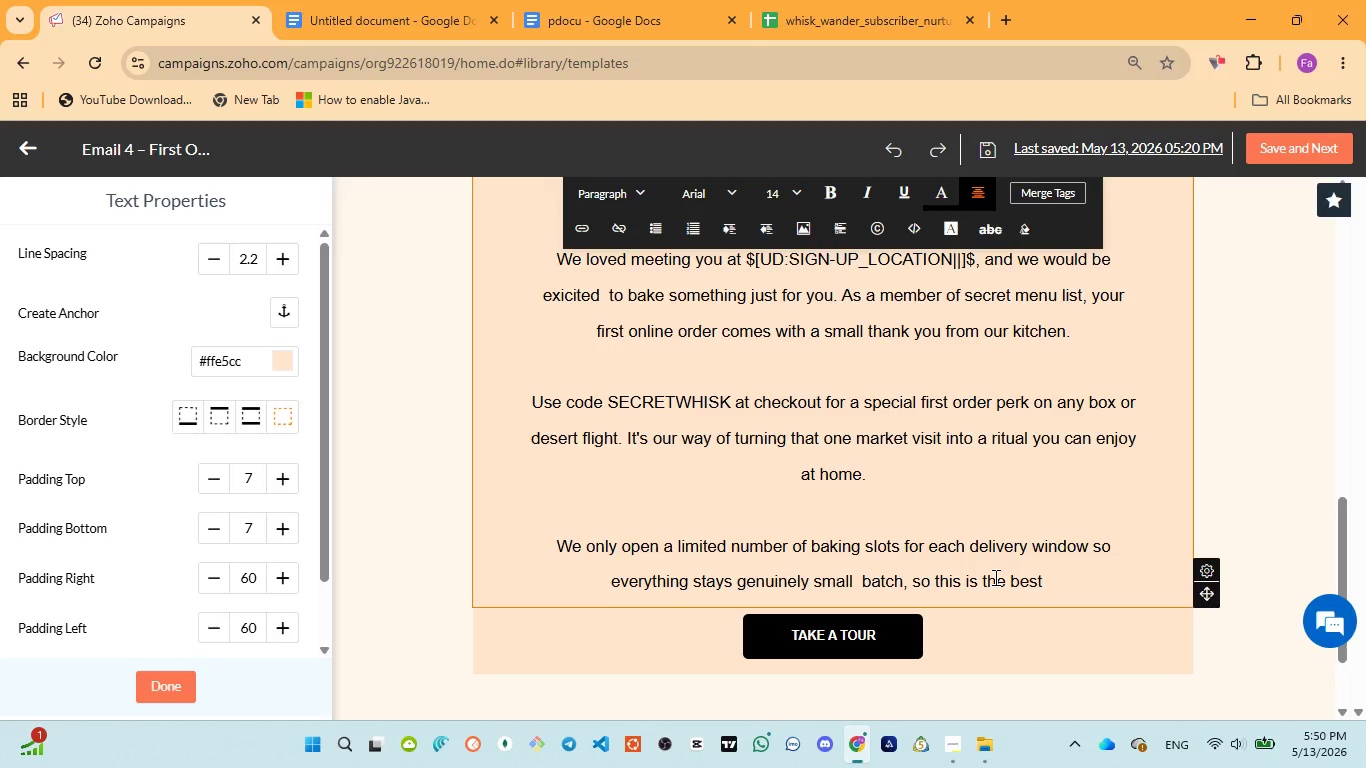 
left_click([1061, 573])
 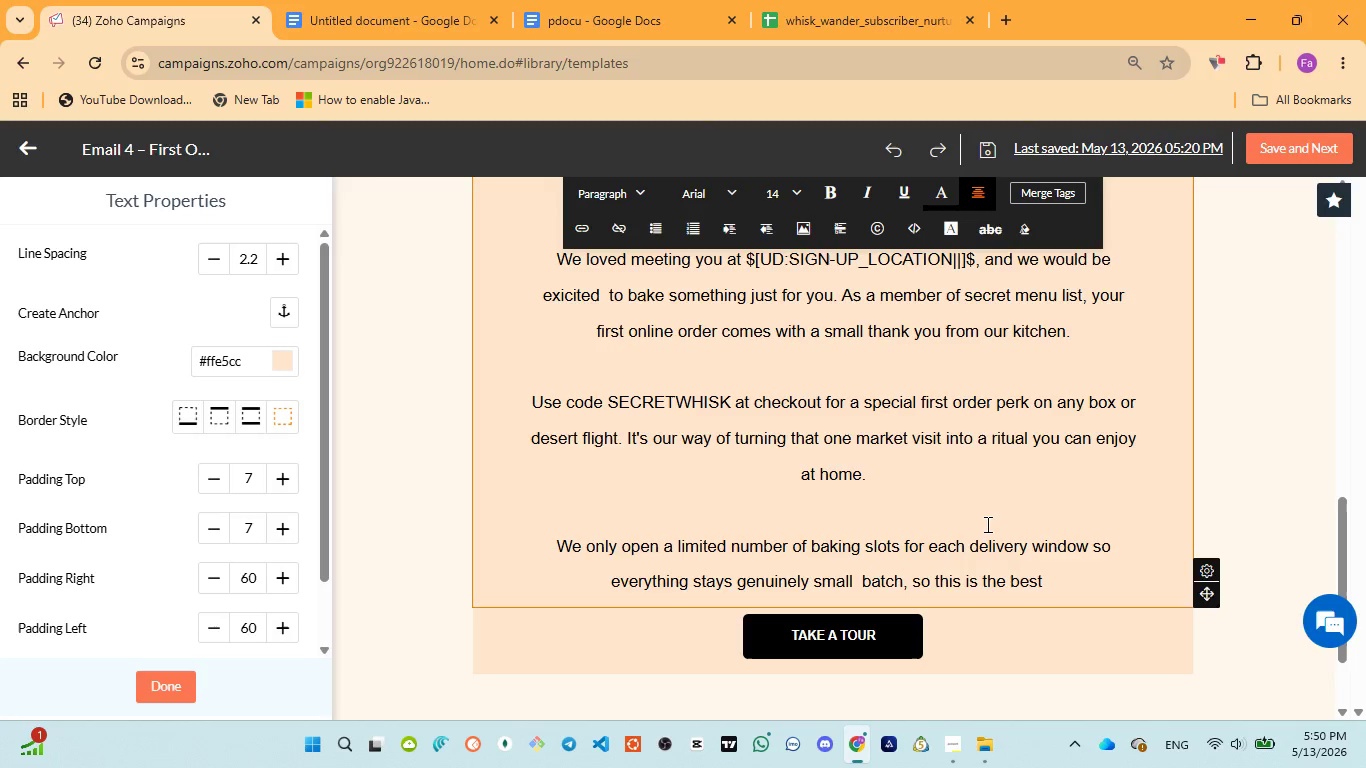 
left_click([568, 35])
 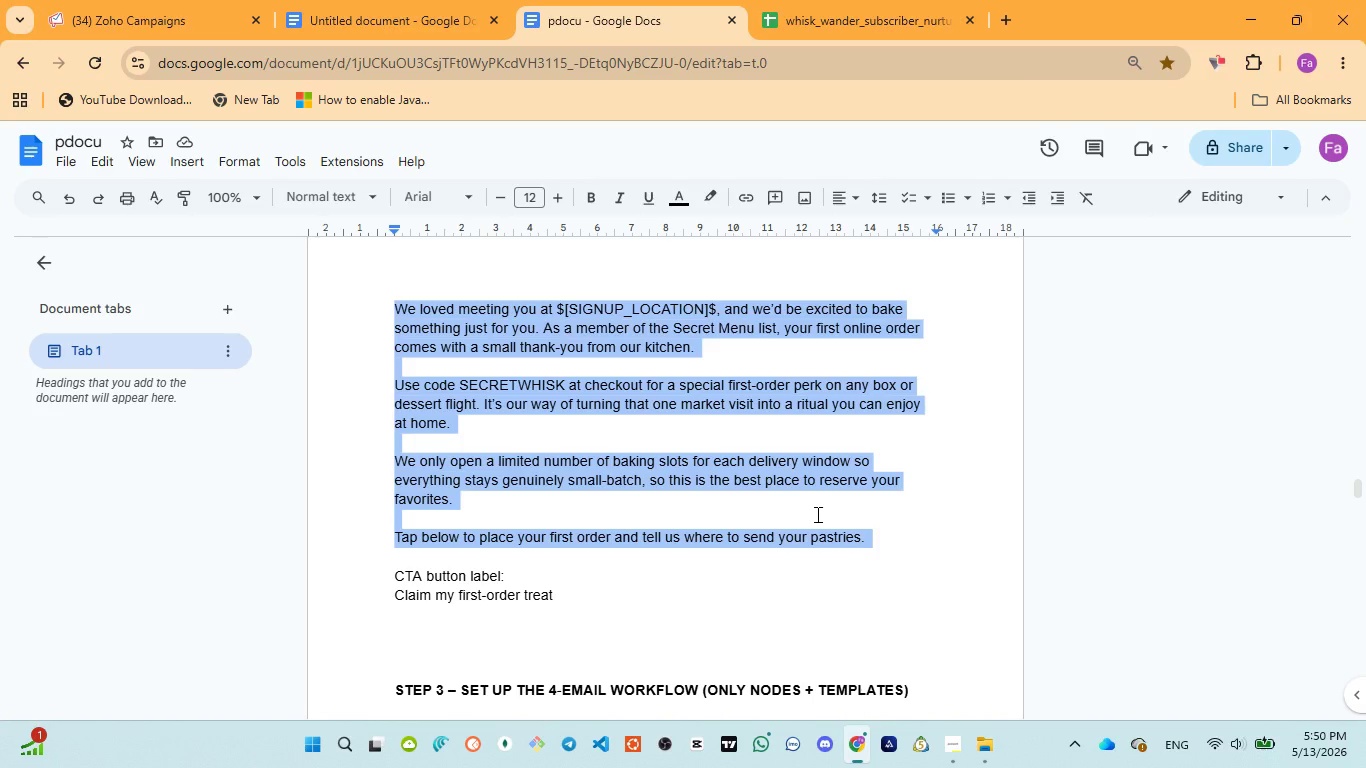 
wait(11.24)
 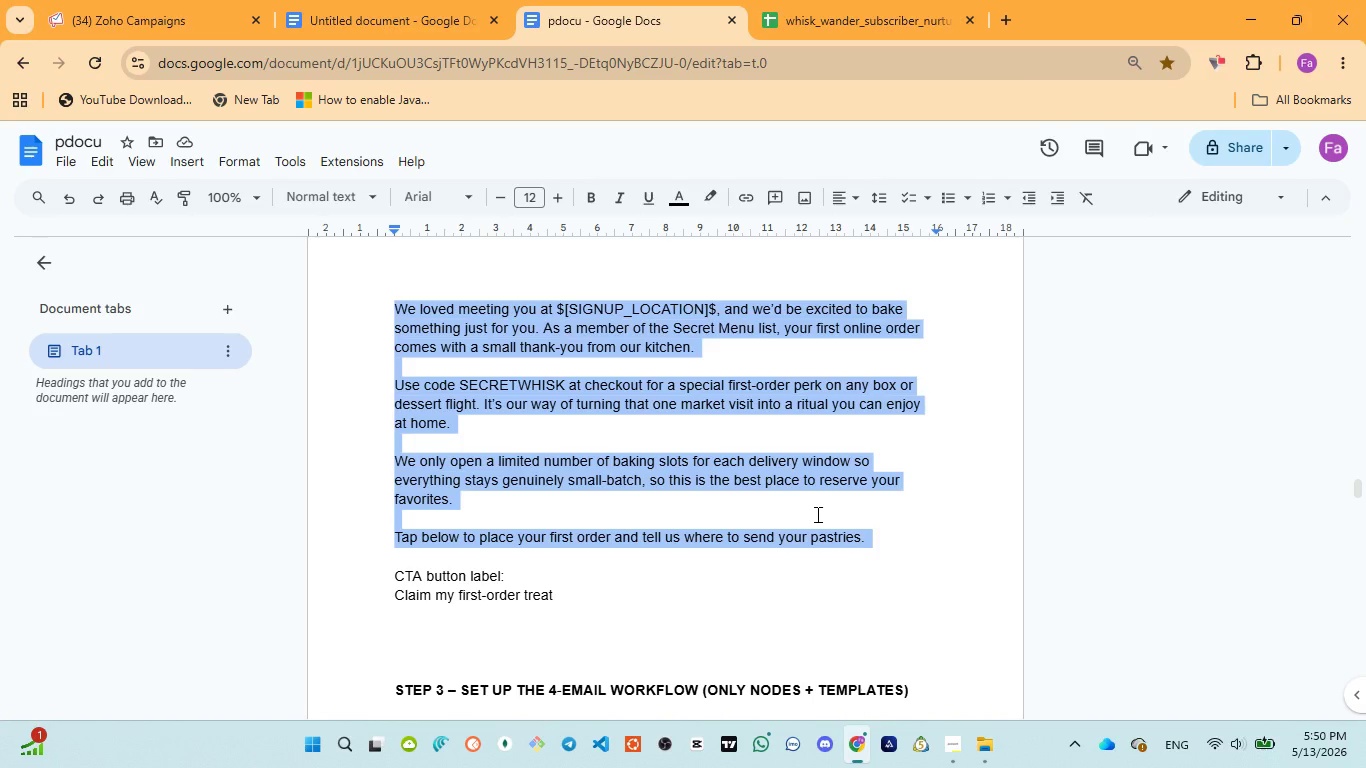 
left_click([121, 0])
 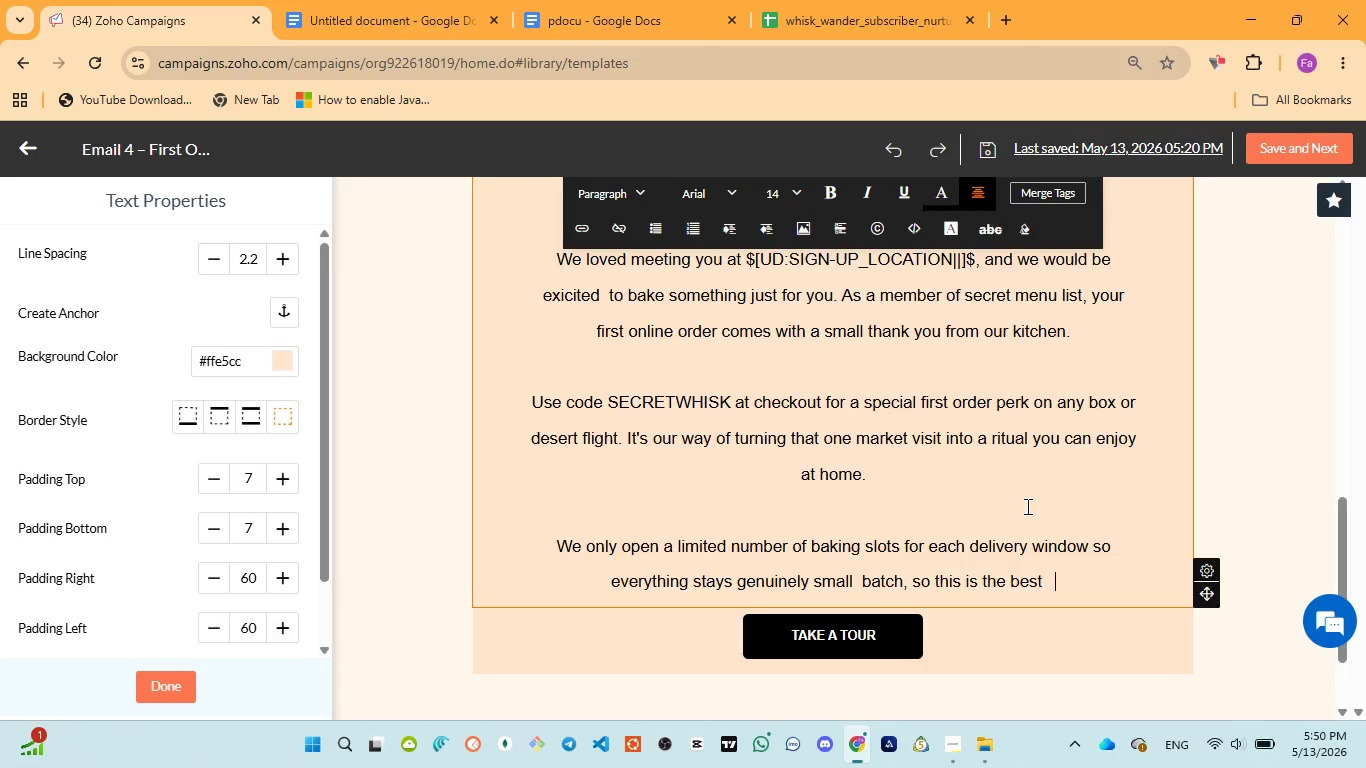 
type(to reserve )
 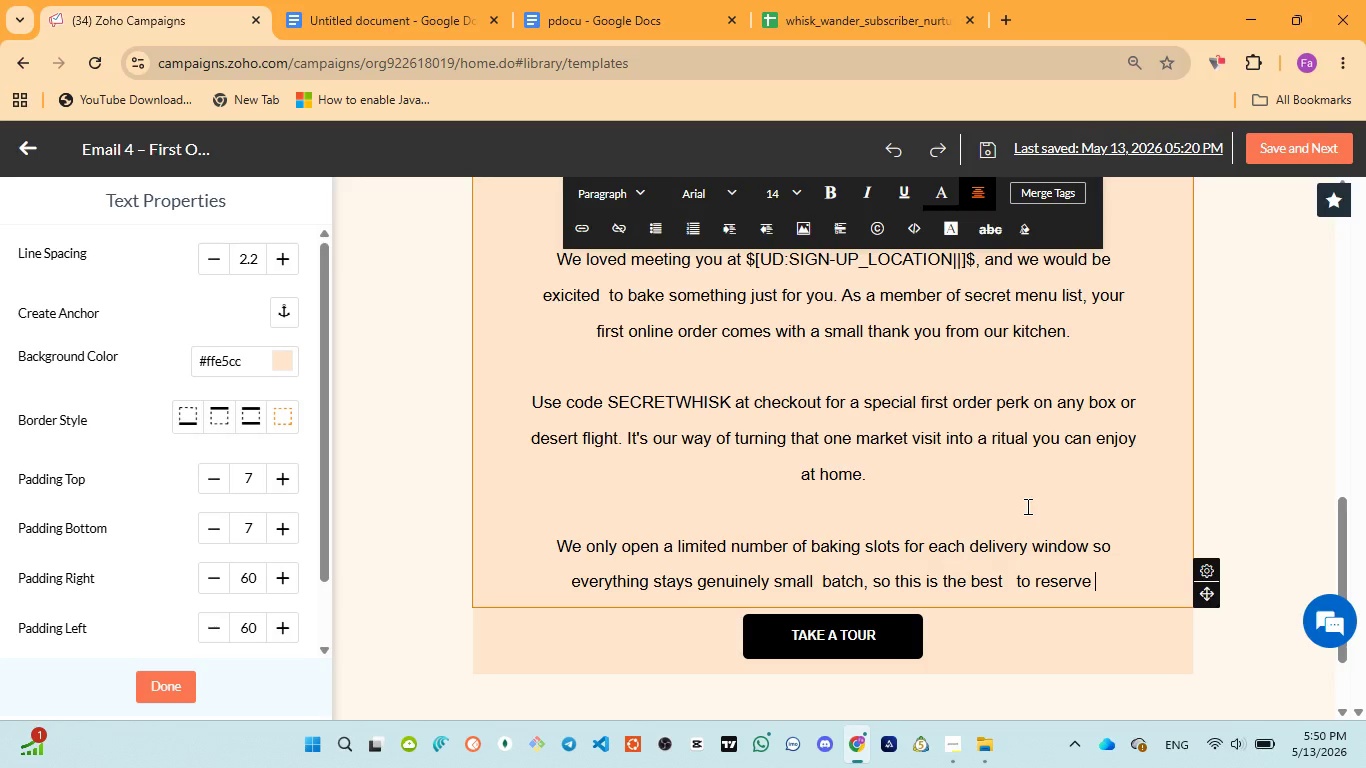 
left_click([613, 3])
 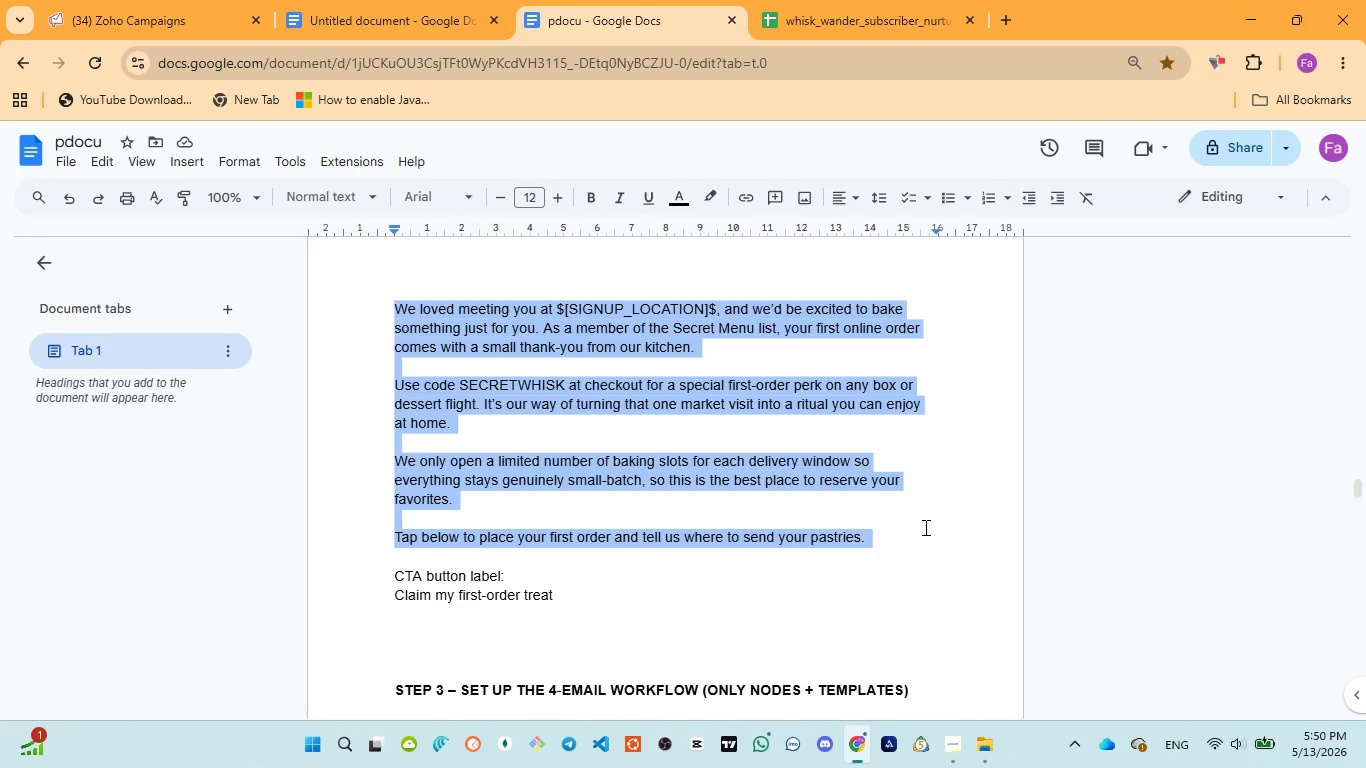 
left_click([138, 32])
 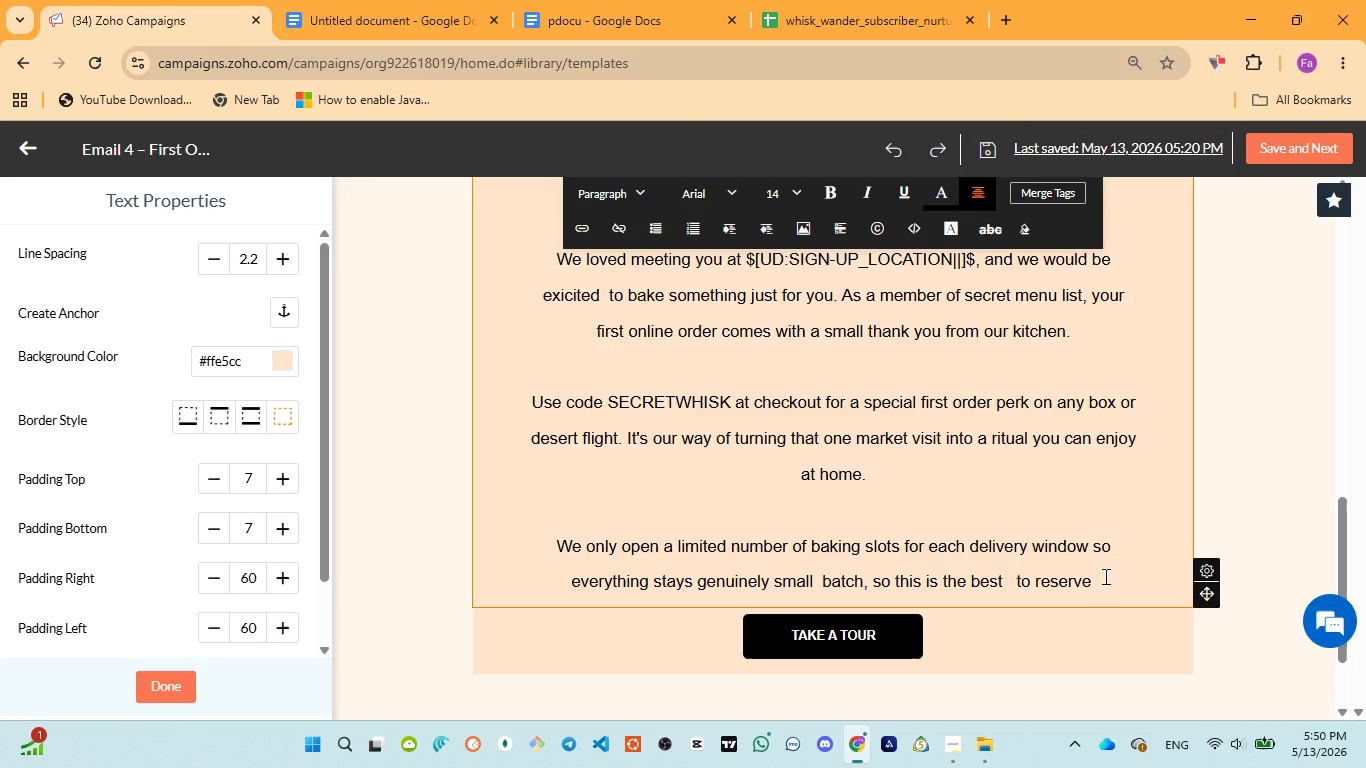 
type(your favorite)
 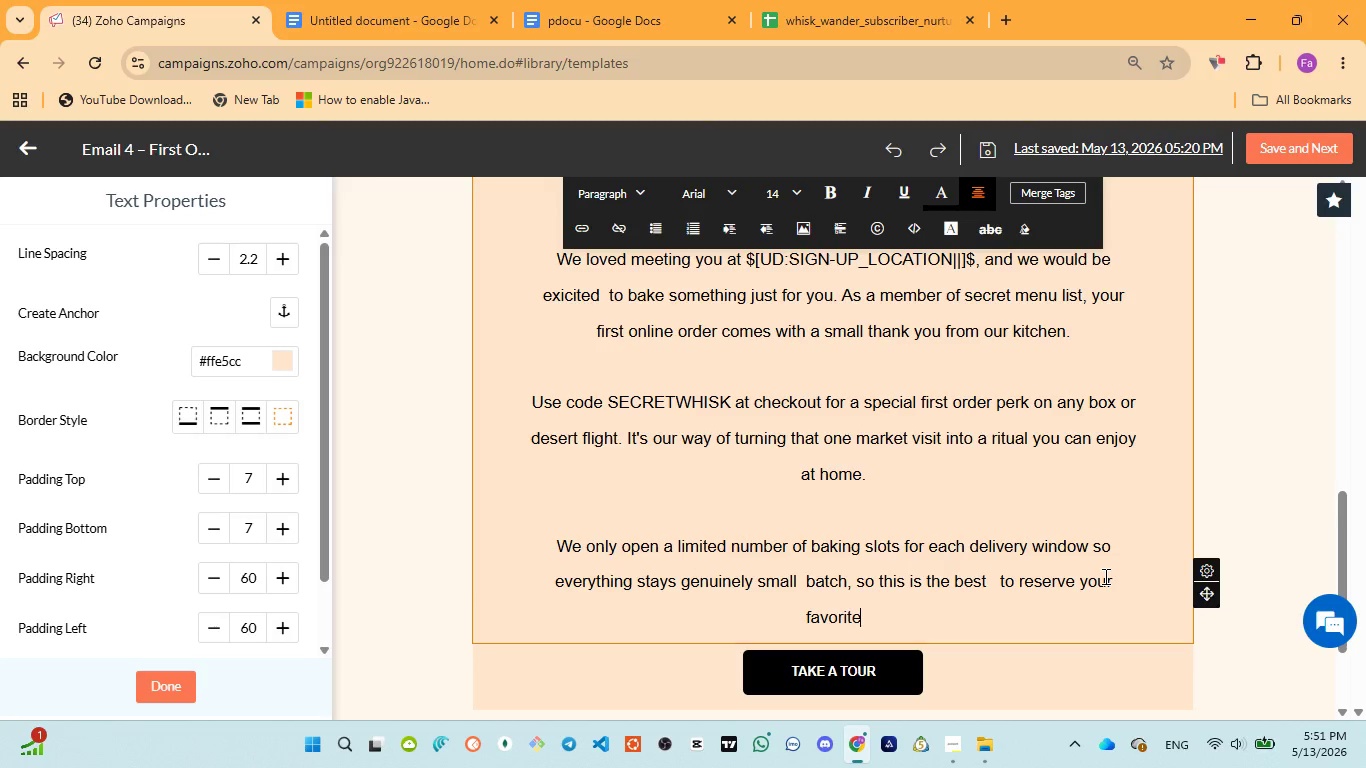 
wait(5.67)
 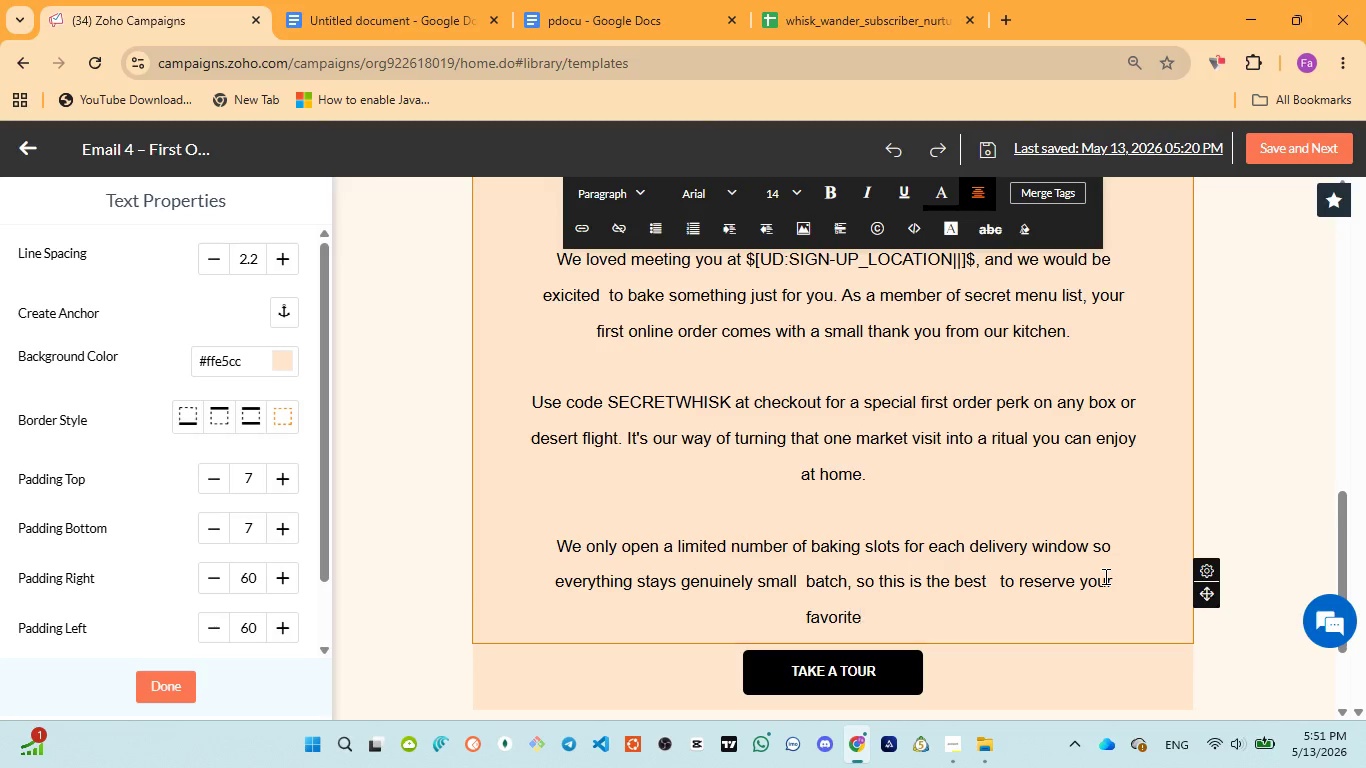 
left_click([606, 16])
 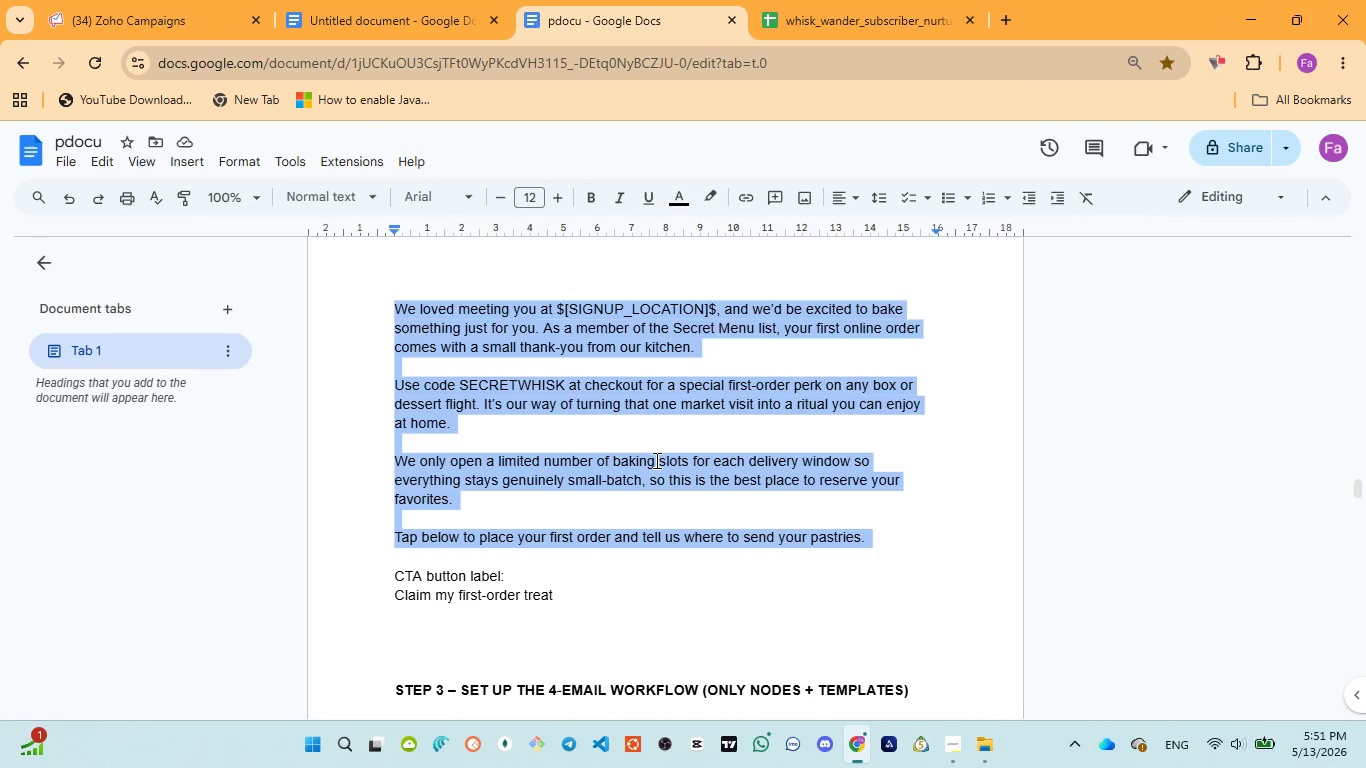 
left_click([101, 24])
 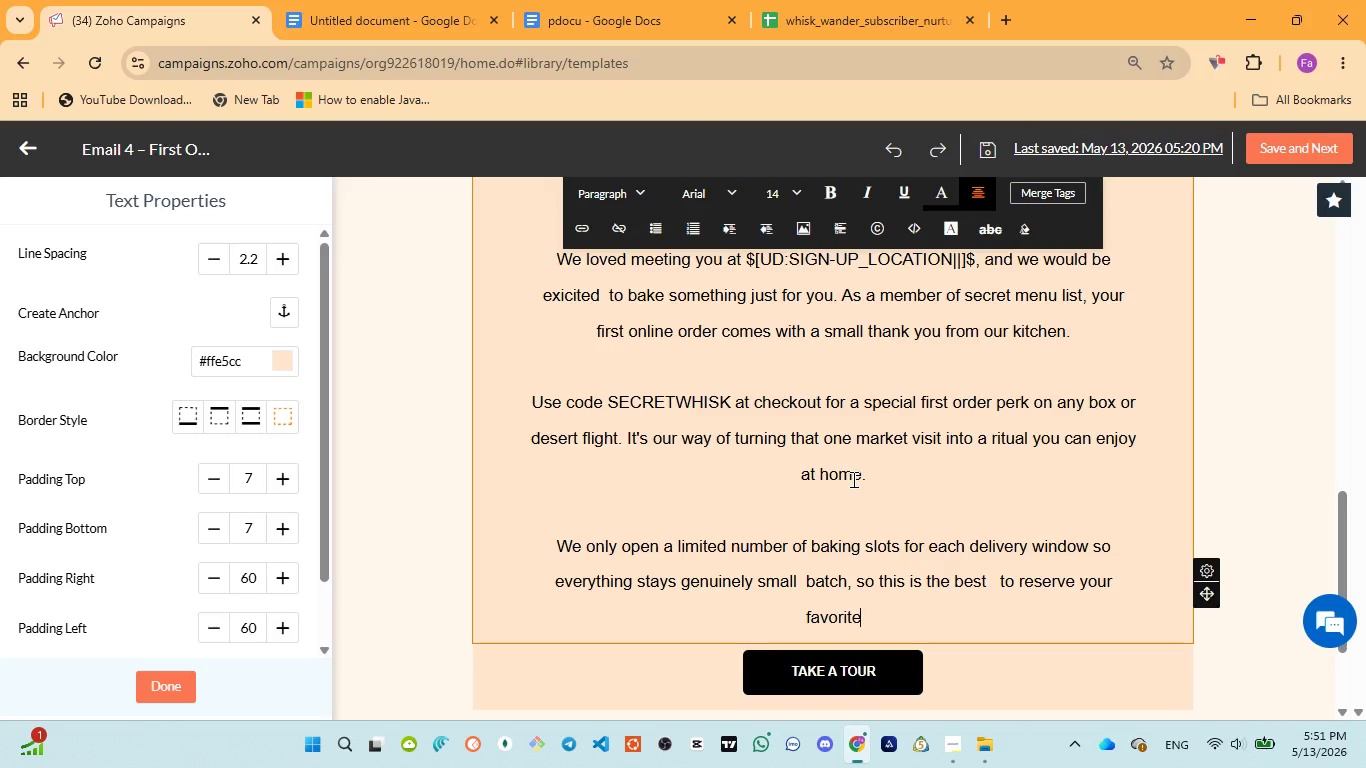 
key(S)
 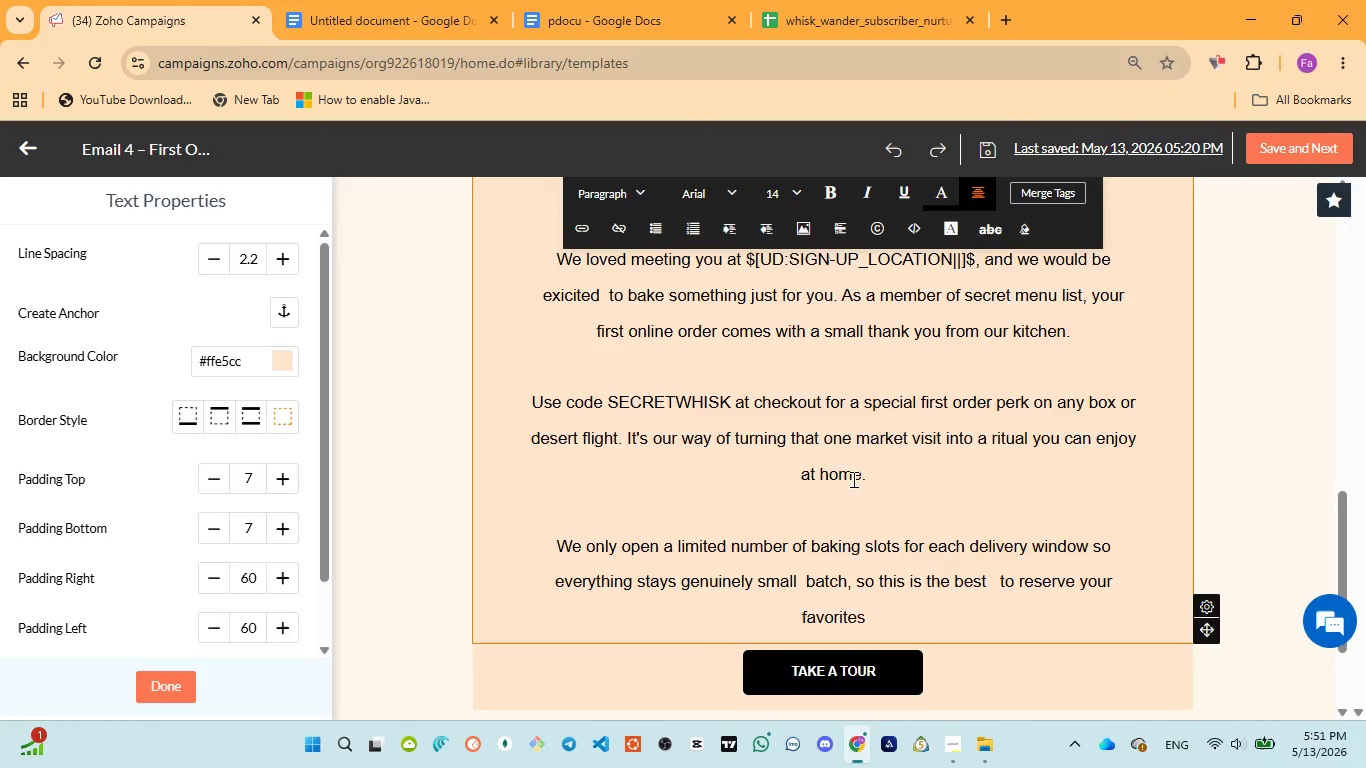 
key(Period)
 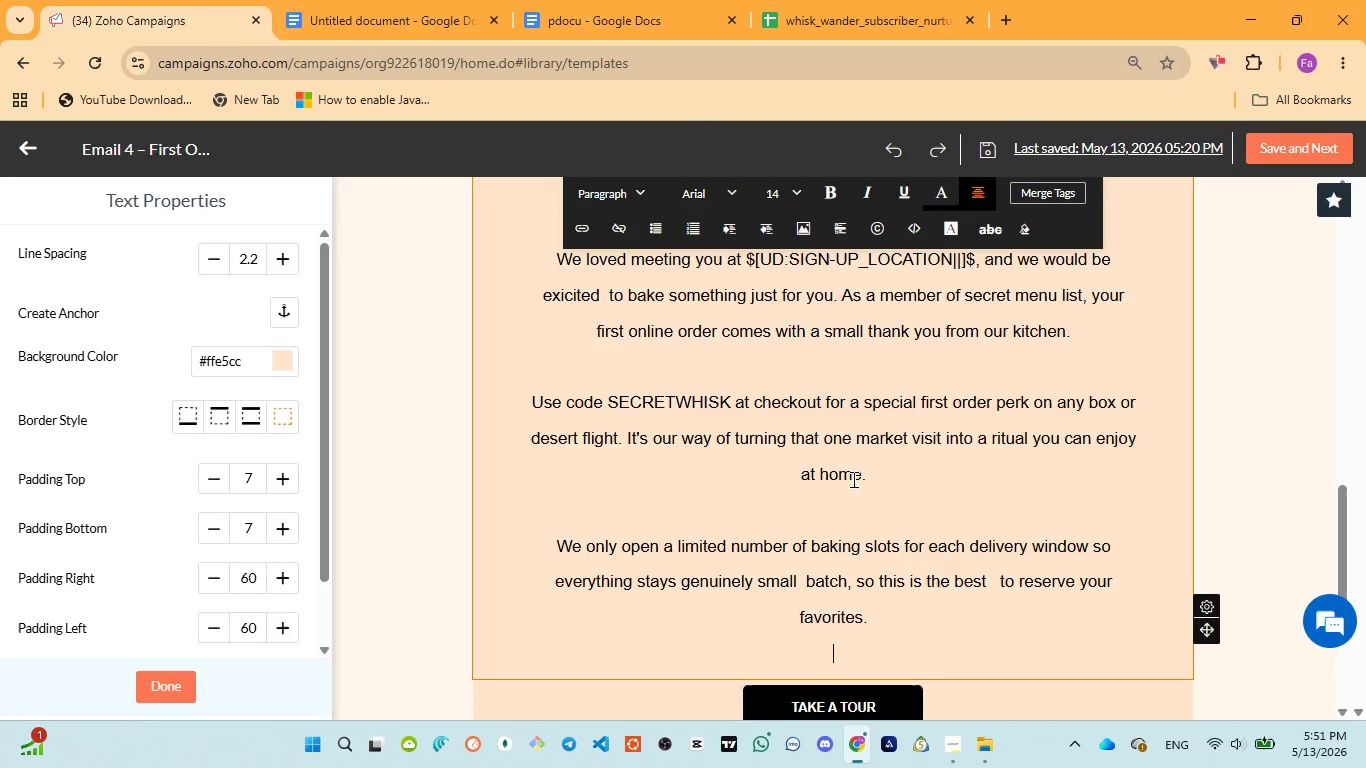 
key(Enter)
 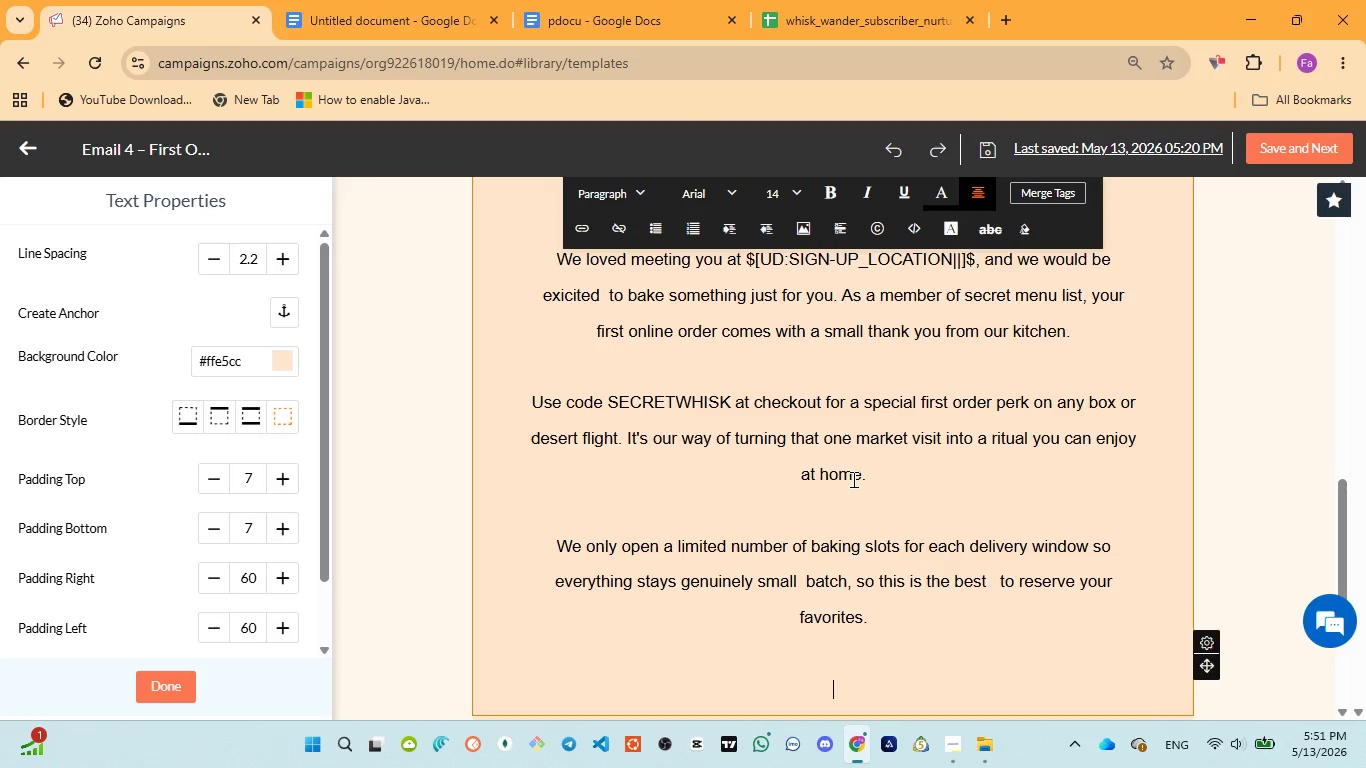 
key(Enter)
 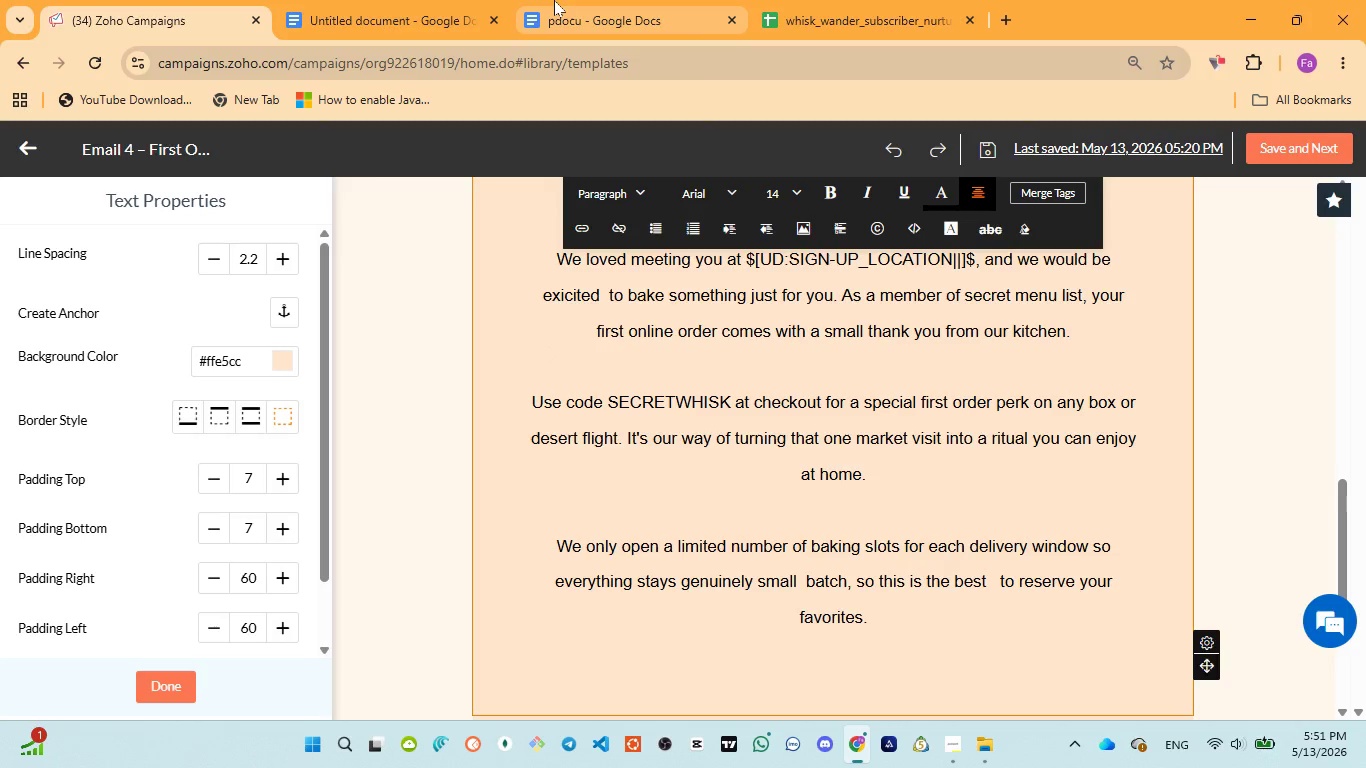 
left_click([554, 0])
 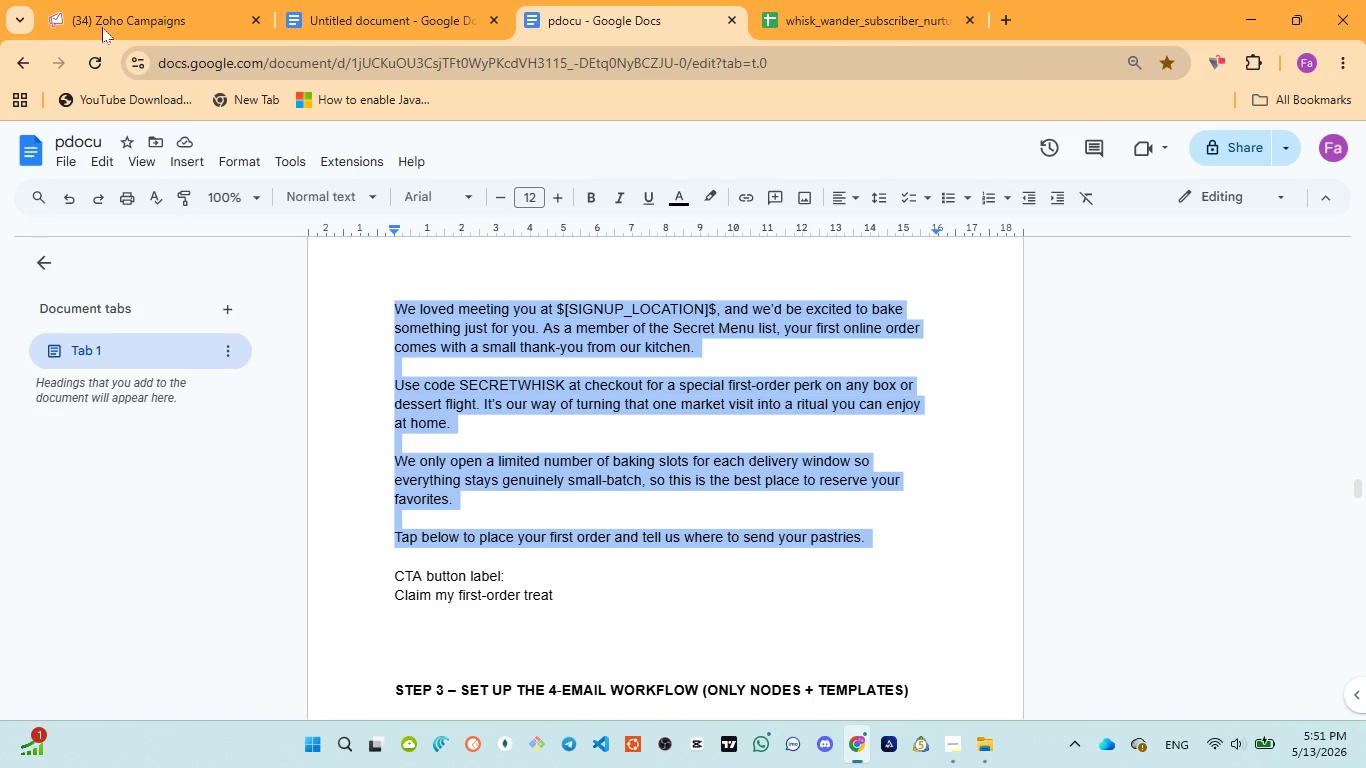 
left_click([101, 21])
 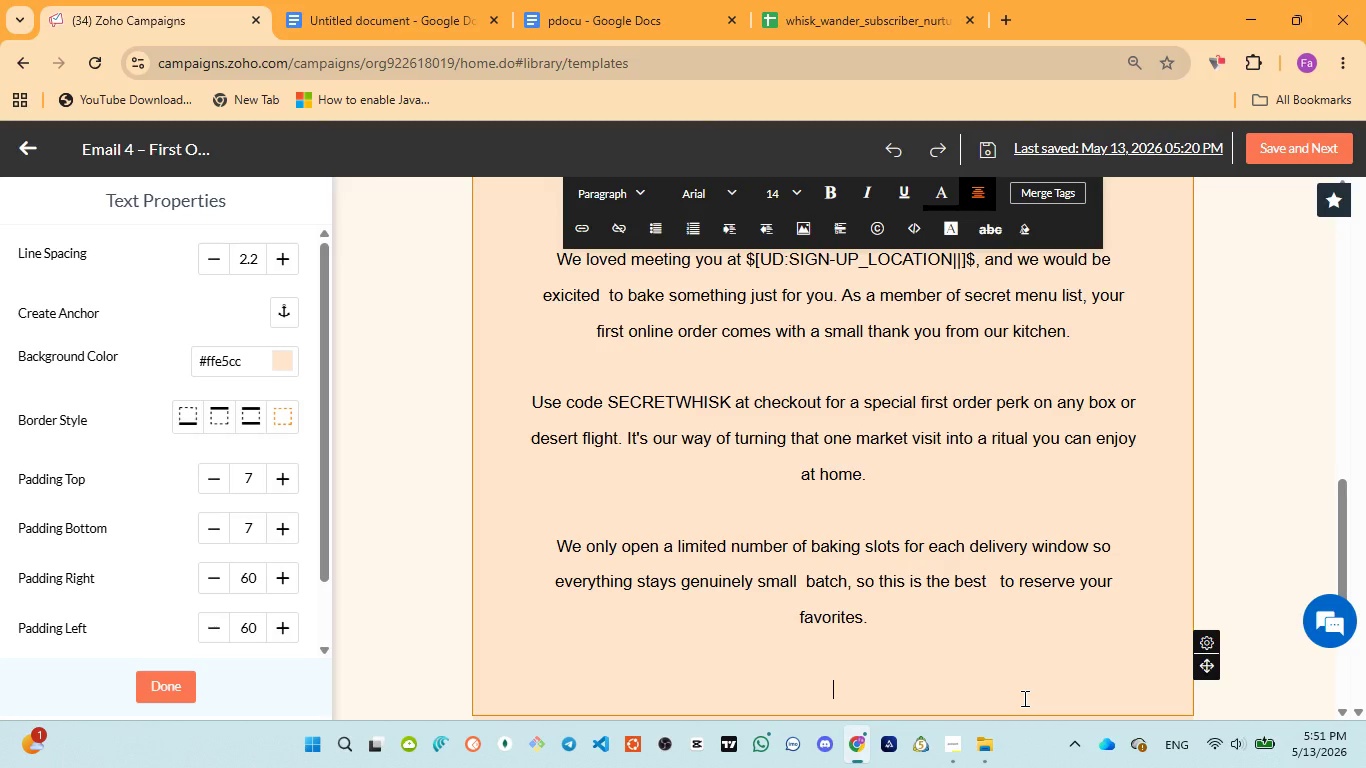 
wait(45.41)
 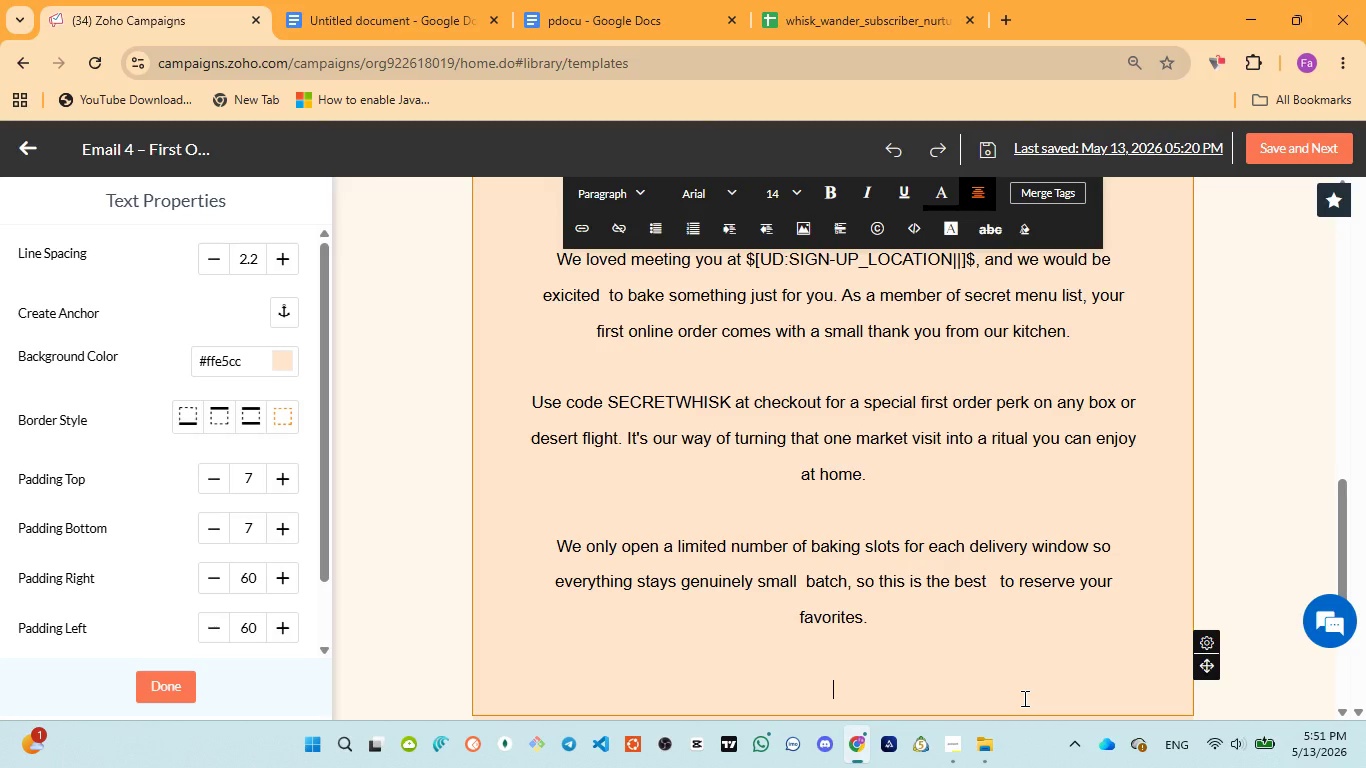 
type(Tap below )
 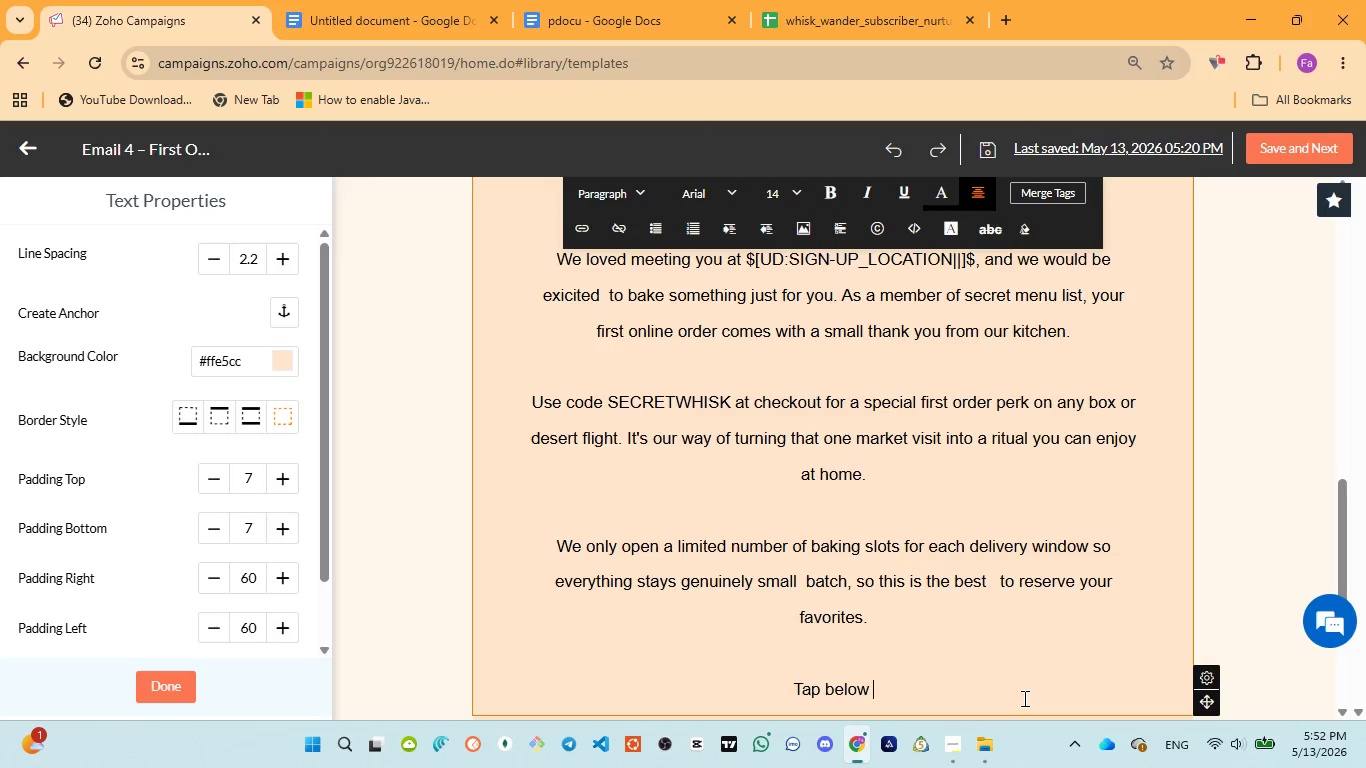 
wait(22.94)
 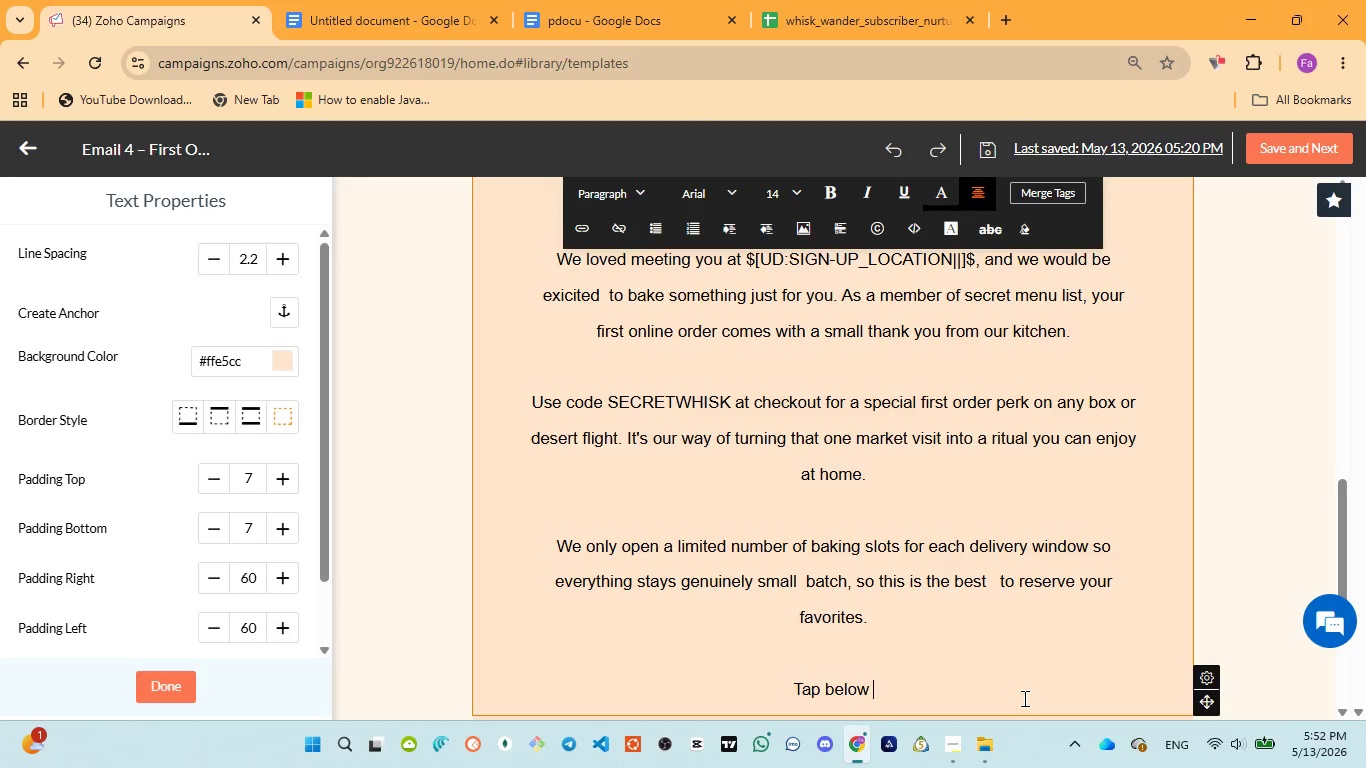 
left_click([623, 23])
 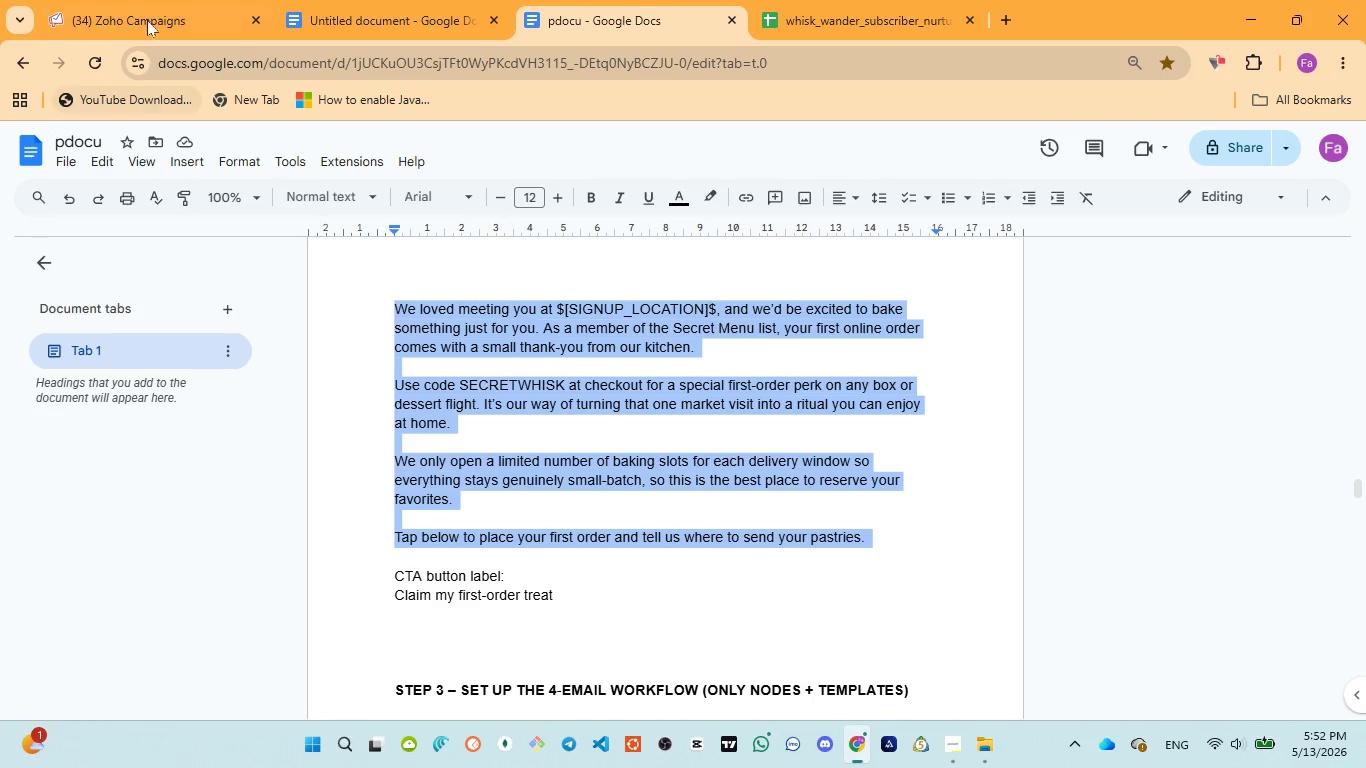 
left_click([147, 14])
 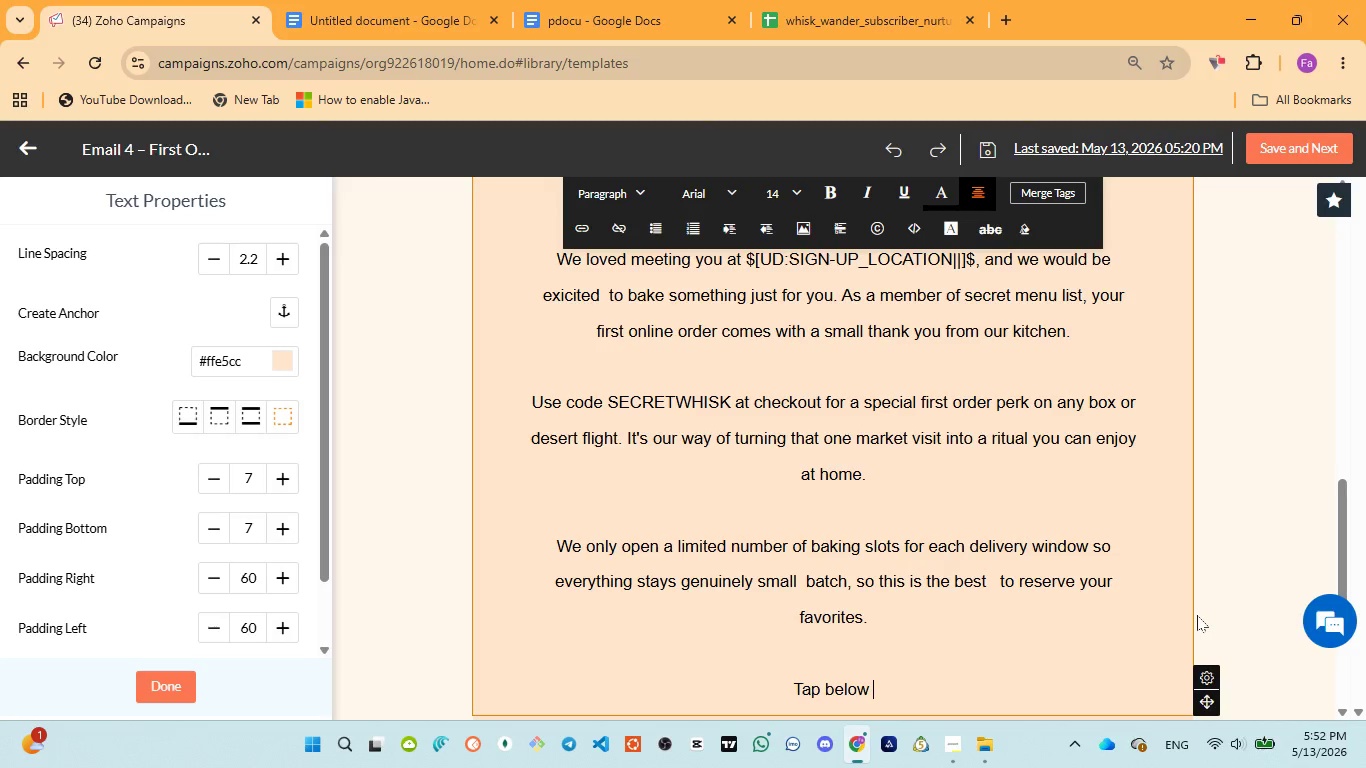 
type(to place your first order )
 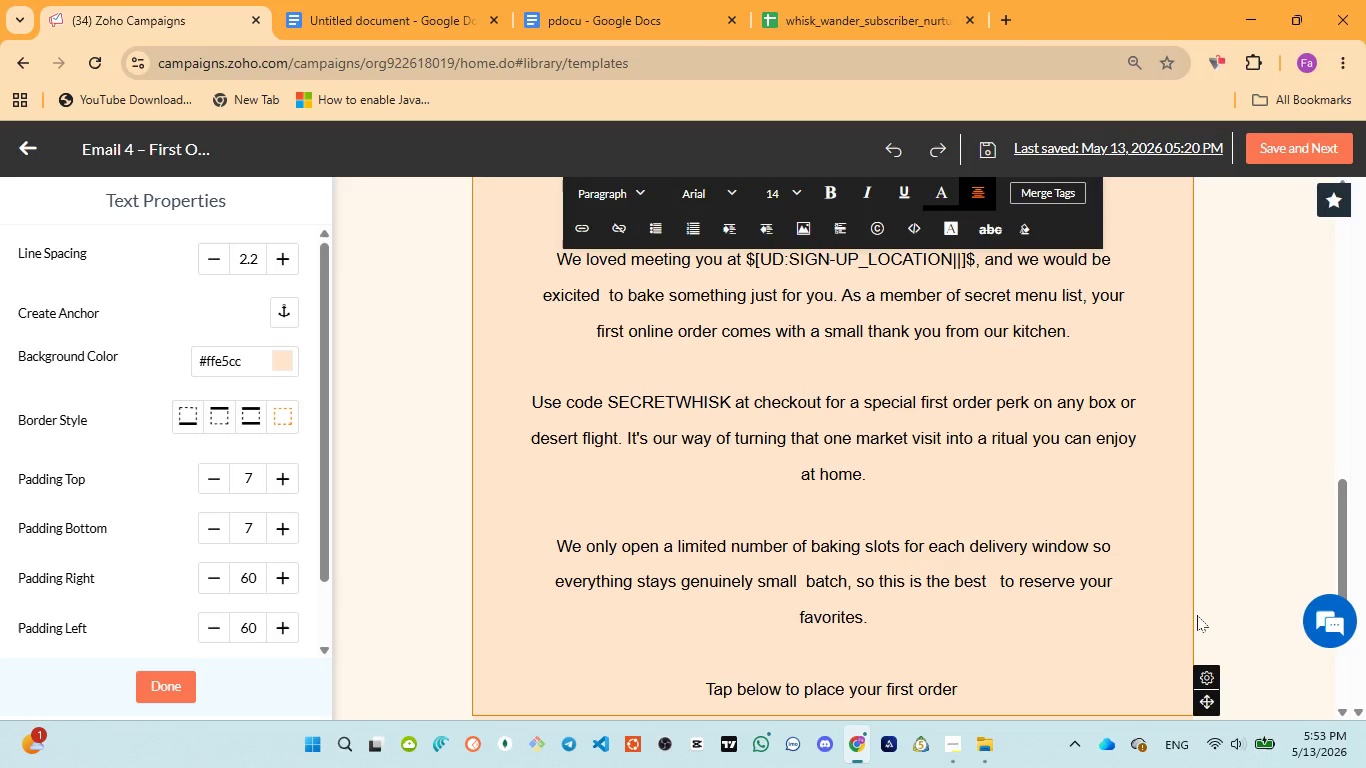 
wait(54.3)
 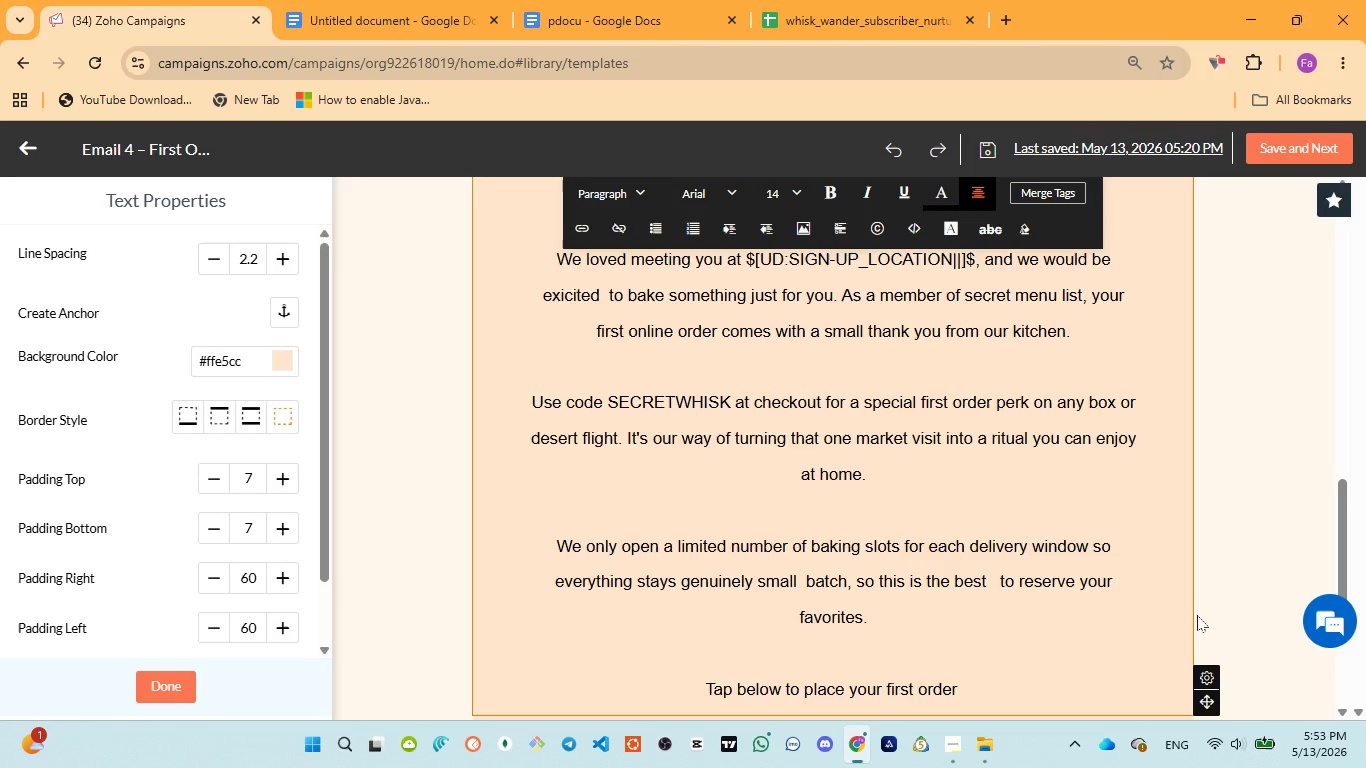 
left_click([637, 21])
 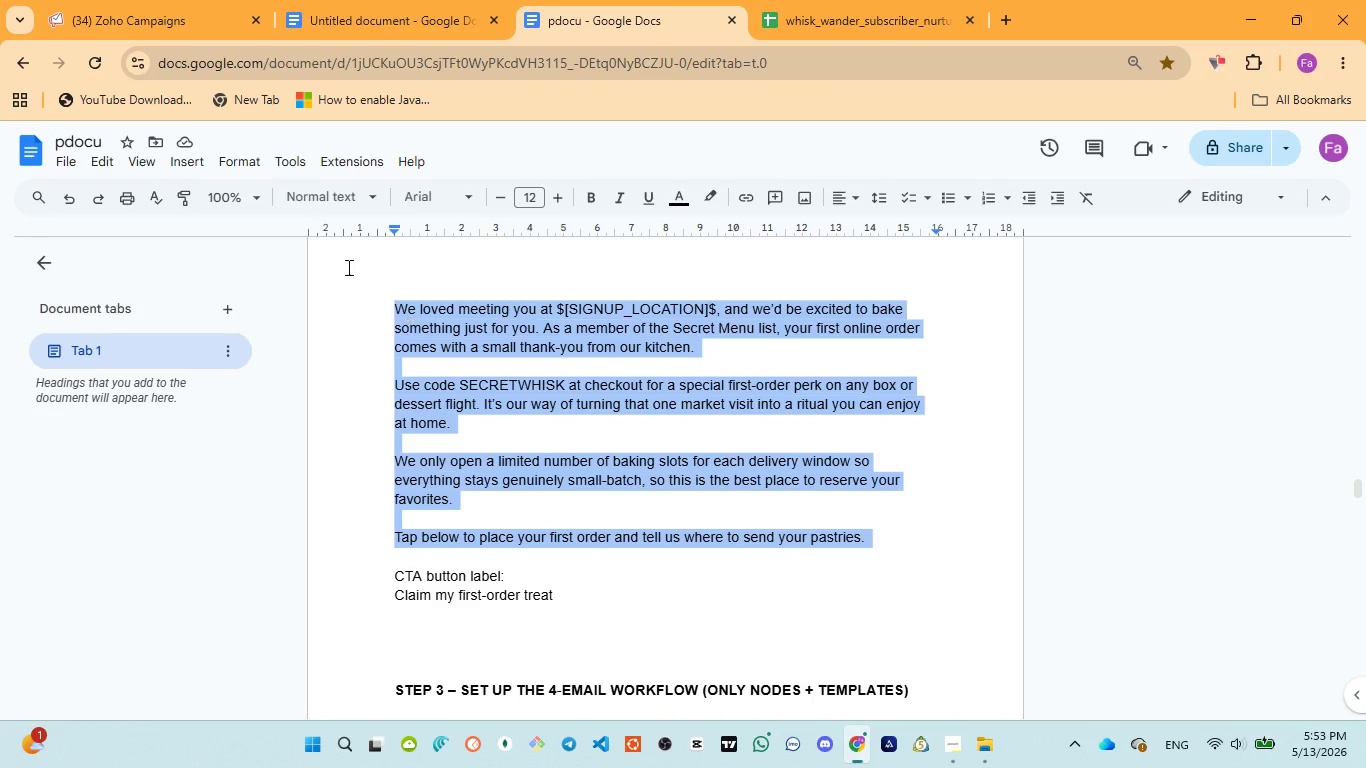 
left_click([157, 16])
 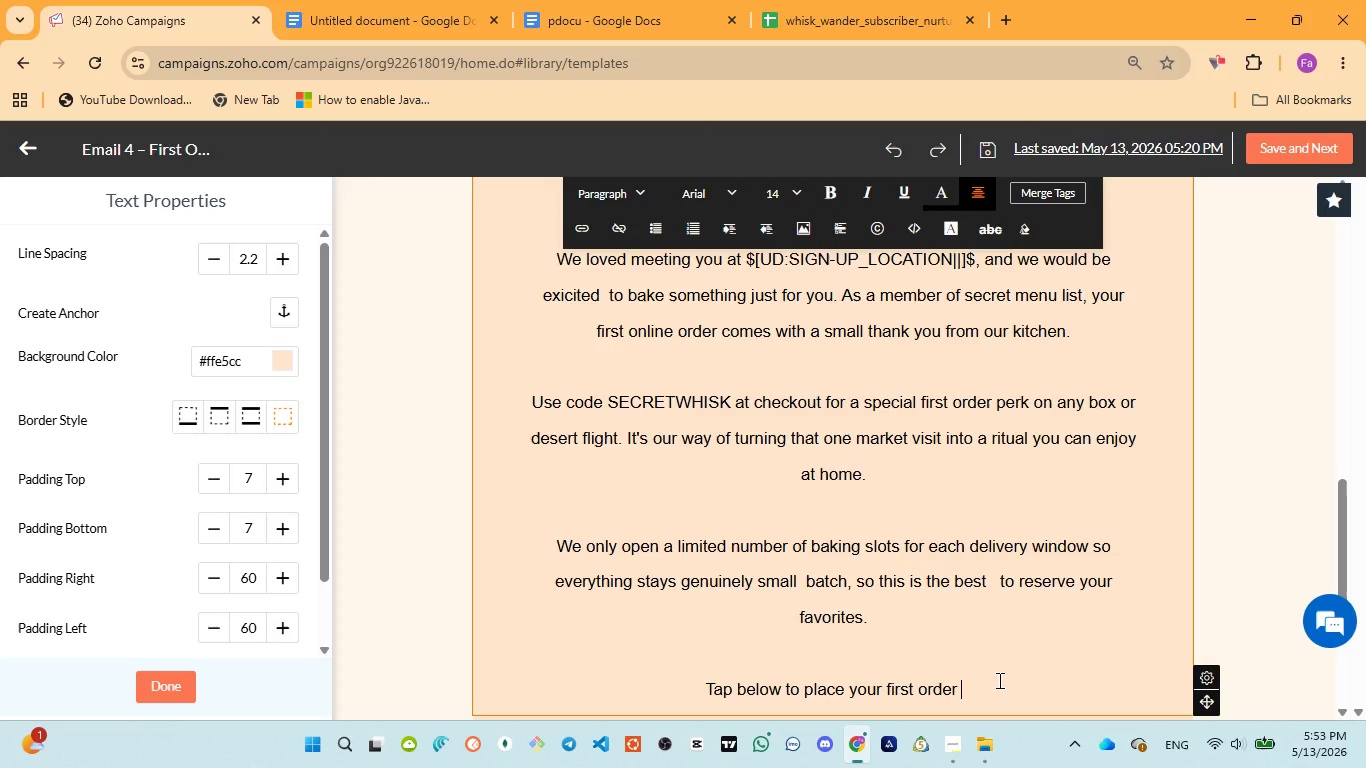 
type(and tell us )
 